 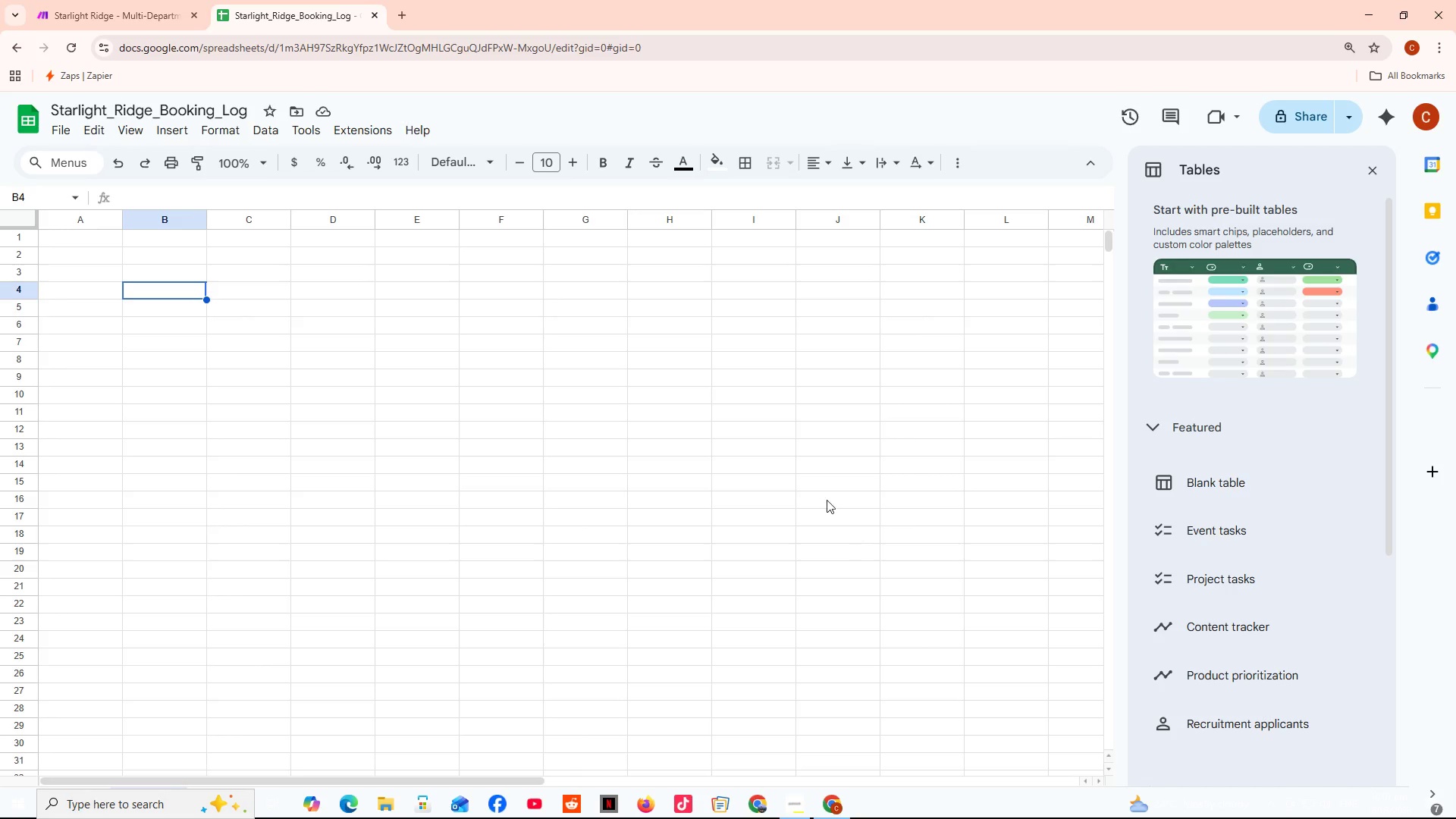 
double_click([87, 245])
 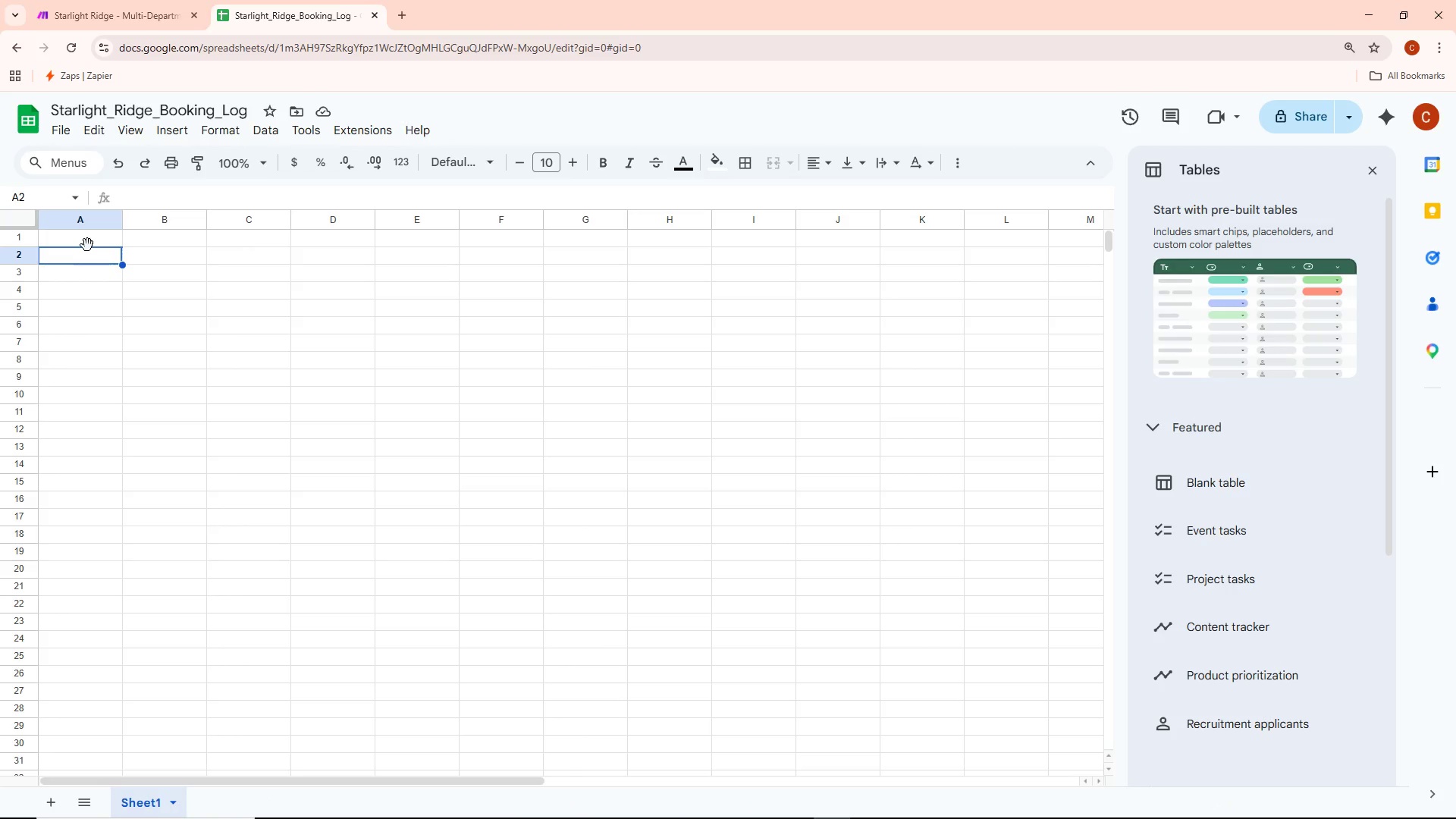 
triple_click([87, 245])
 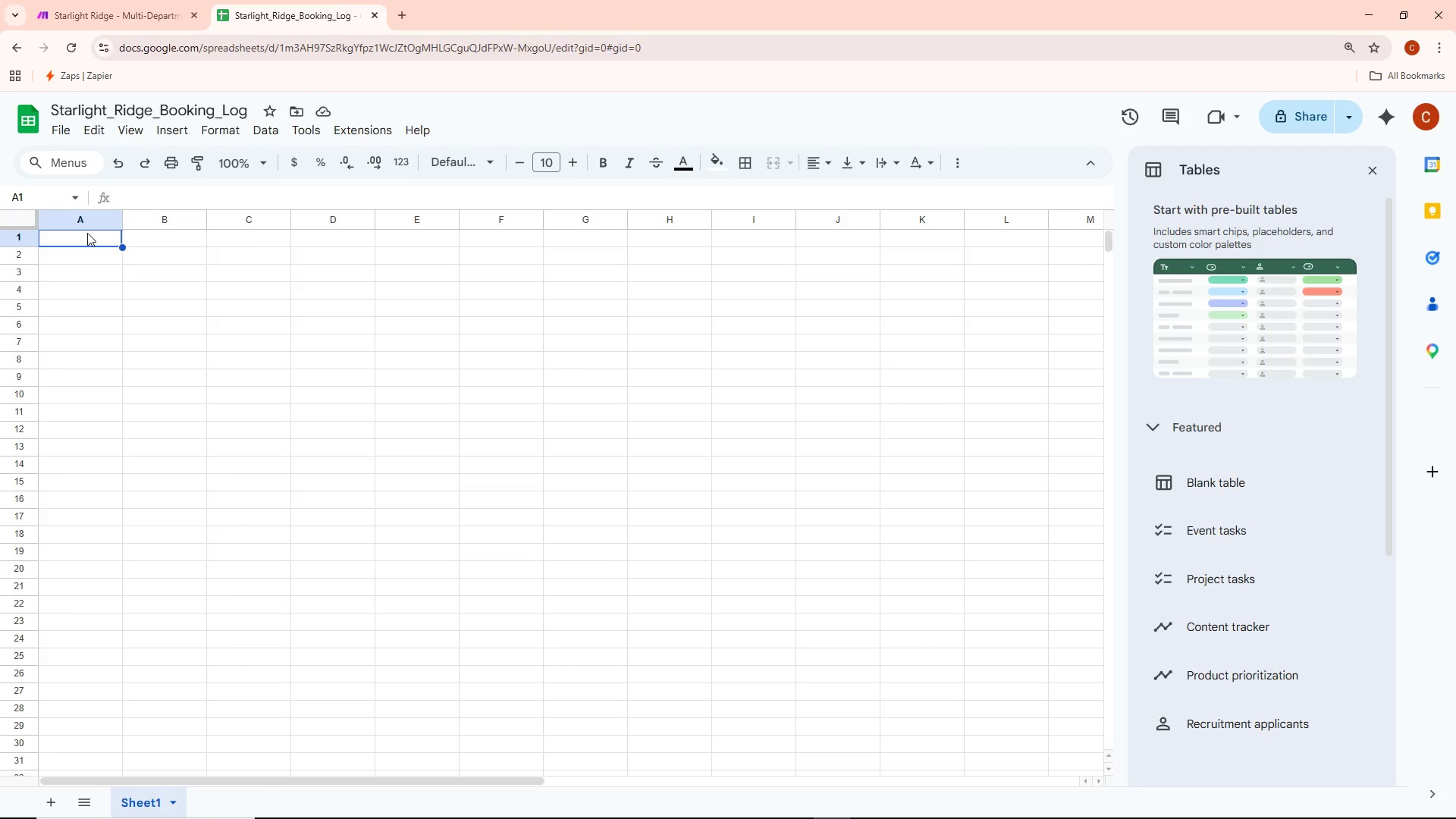 
double_click([87, 235])
 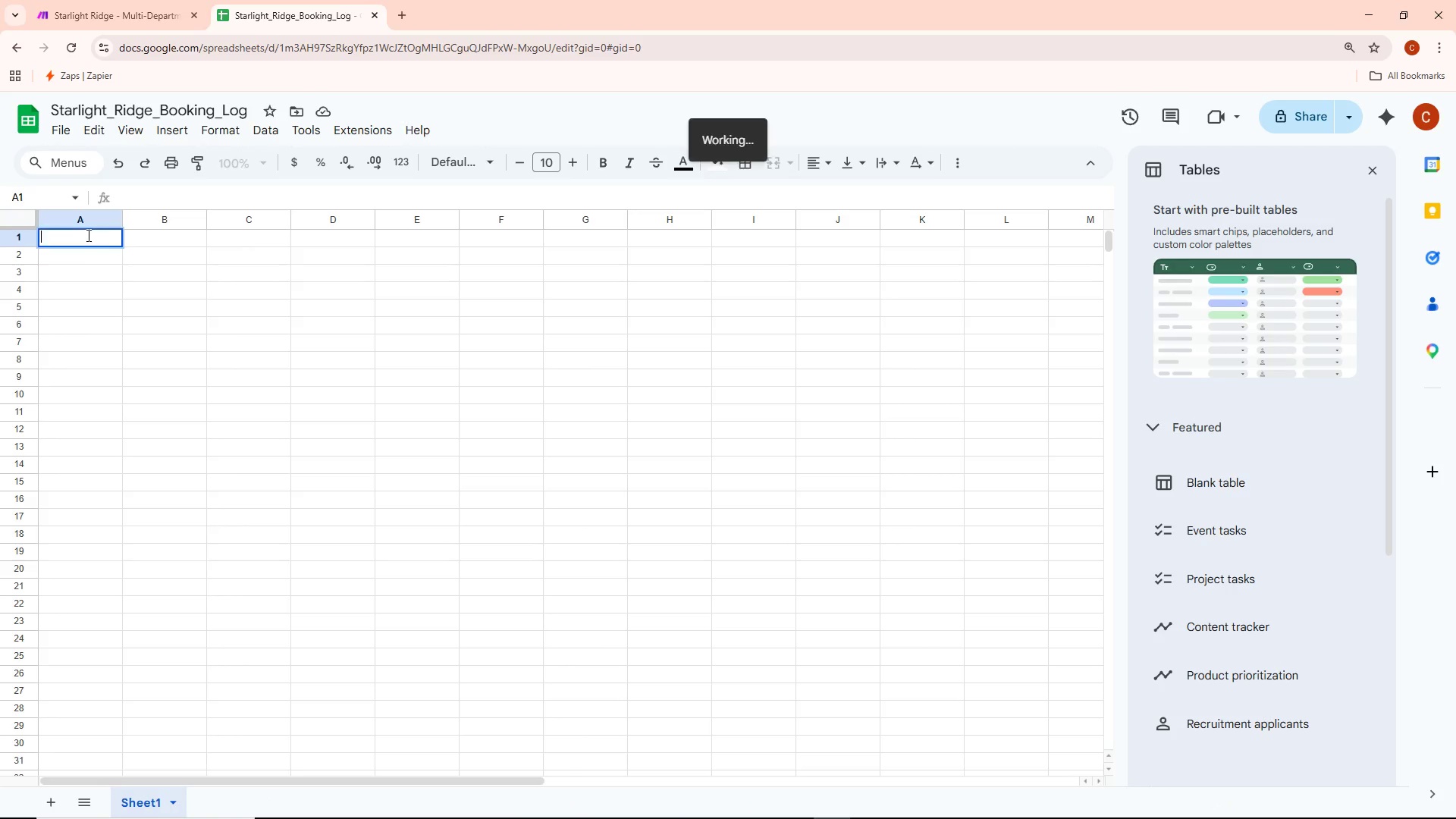 
triple_click([87, 235])
 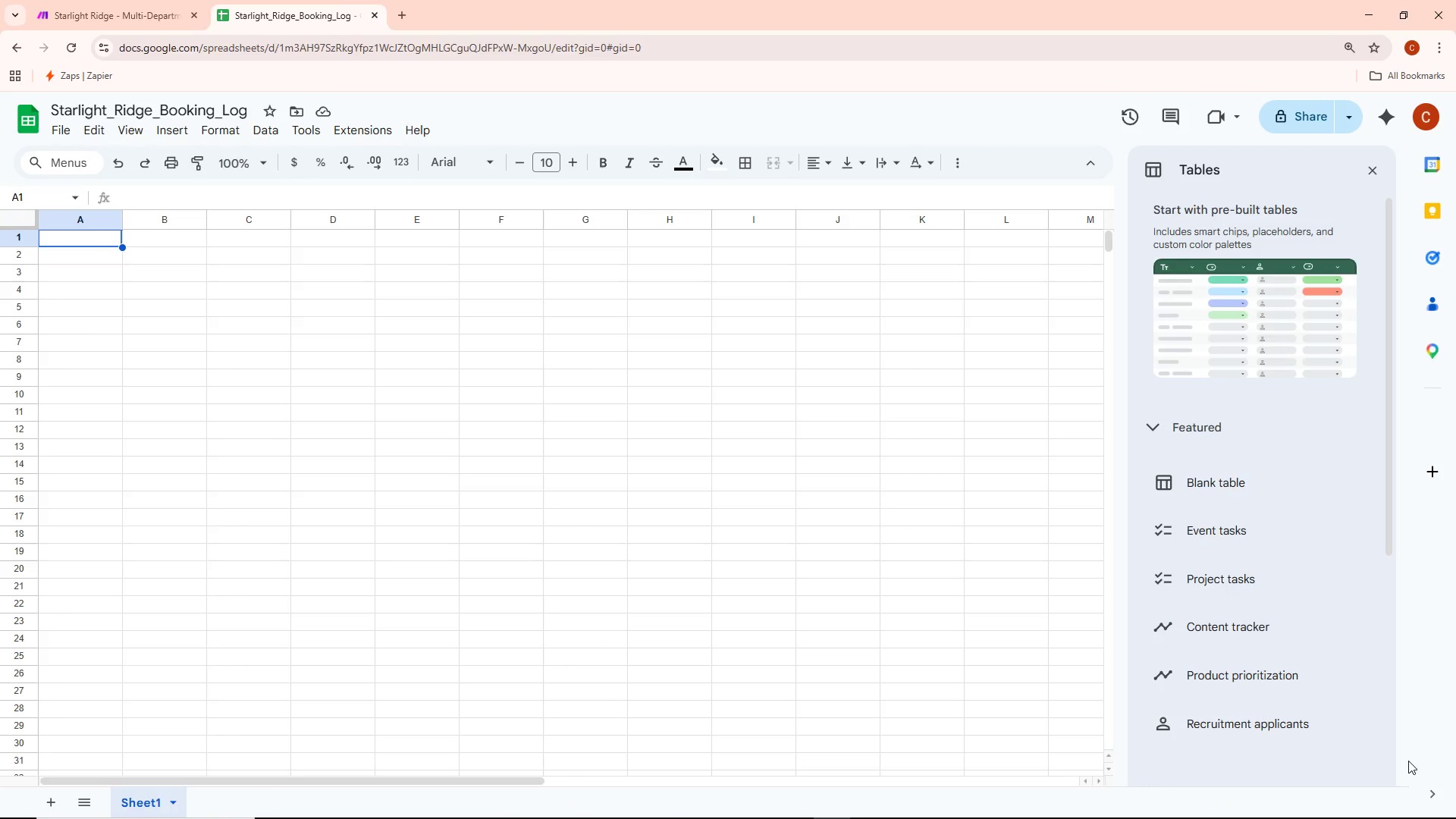 
type(Timestamp)
 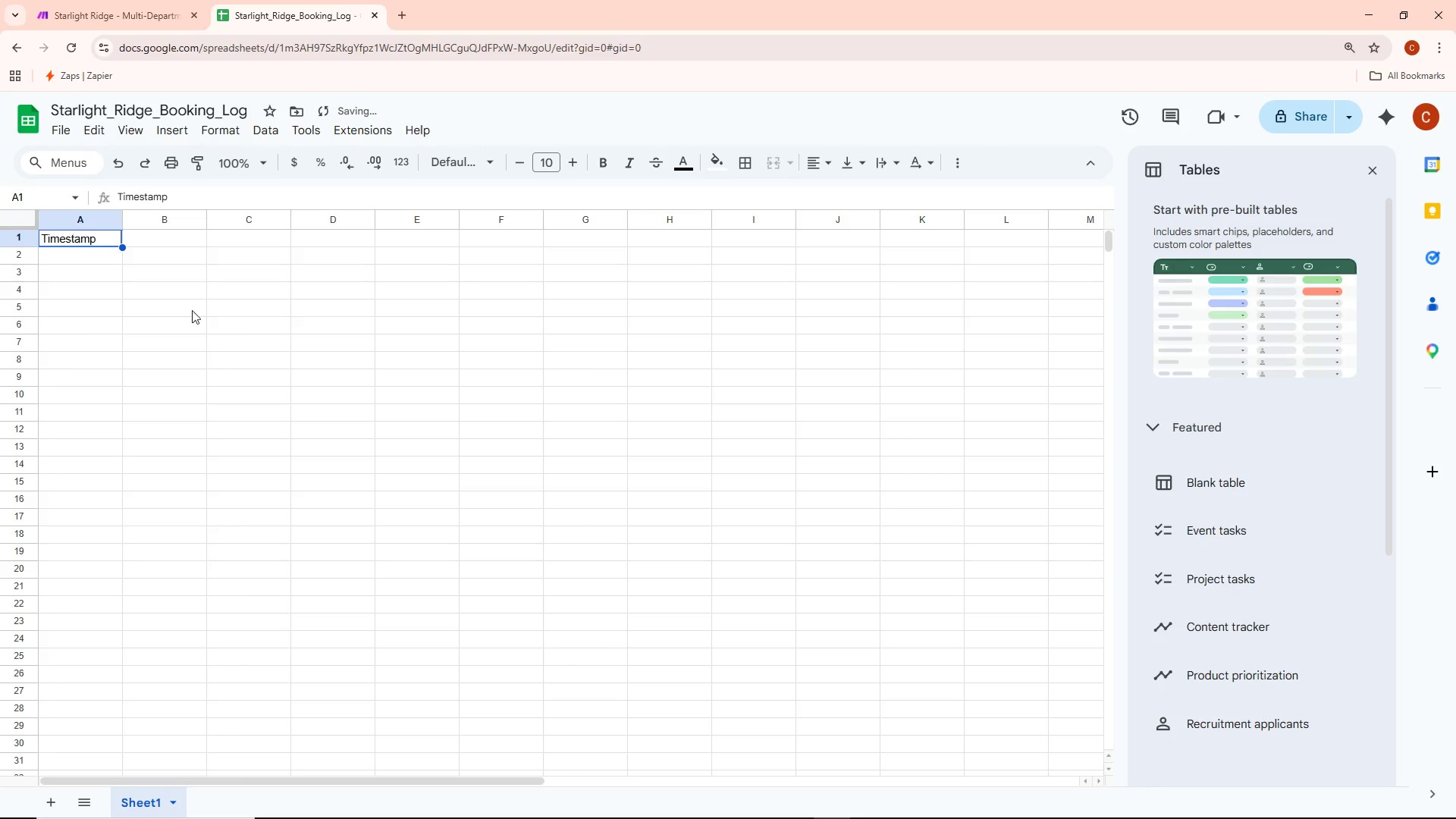 
double_click([181, 239])
 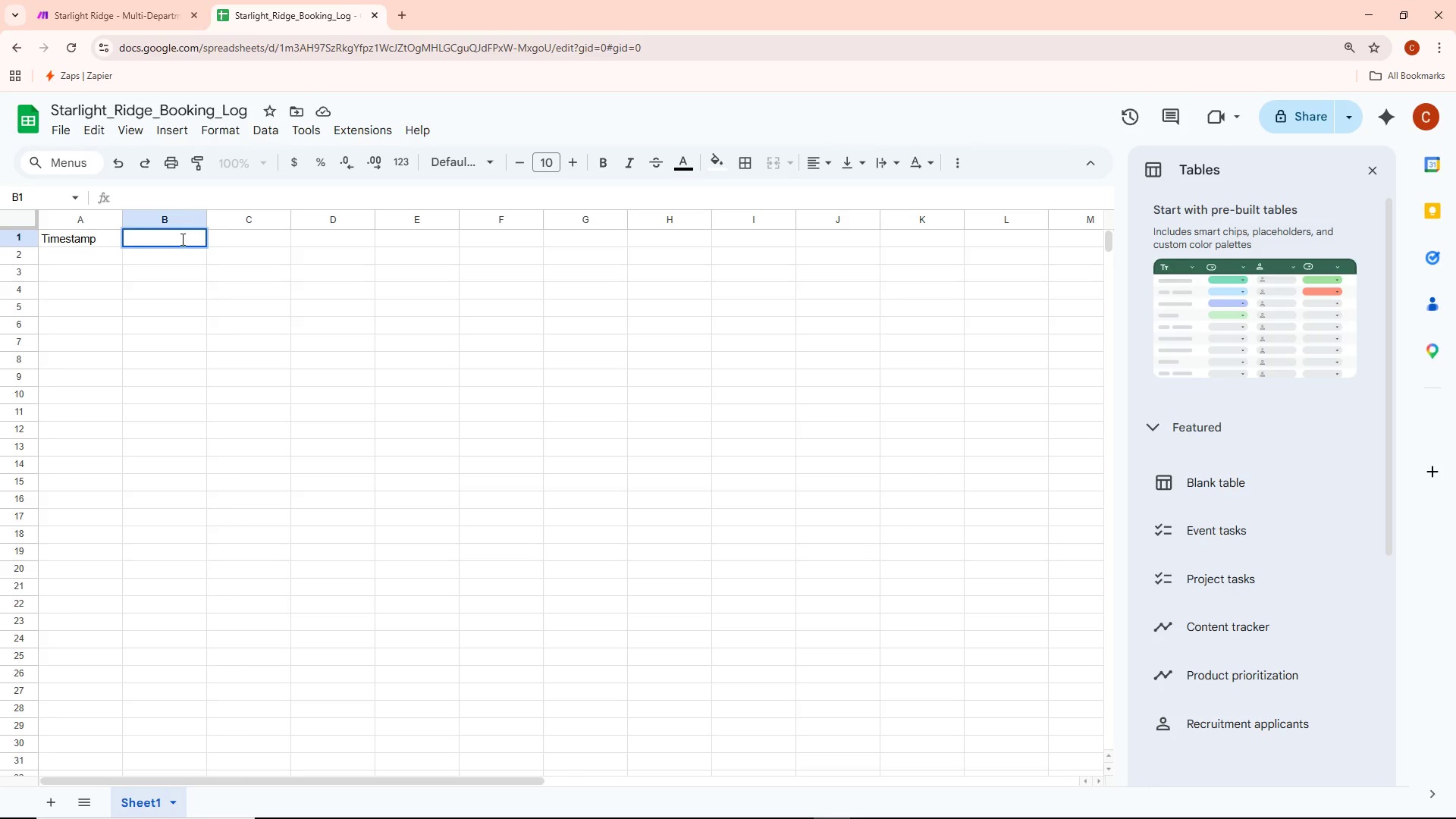 
wait(7.94)
 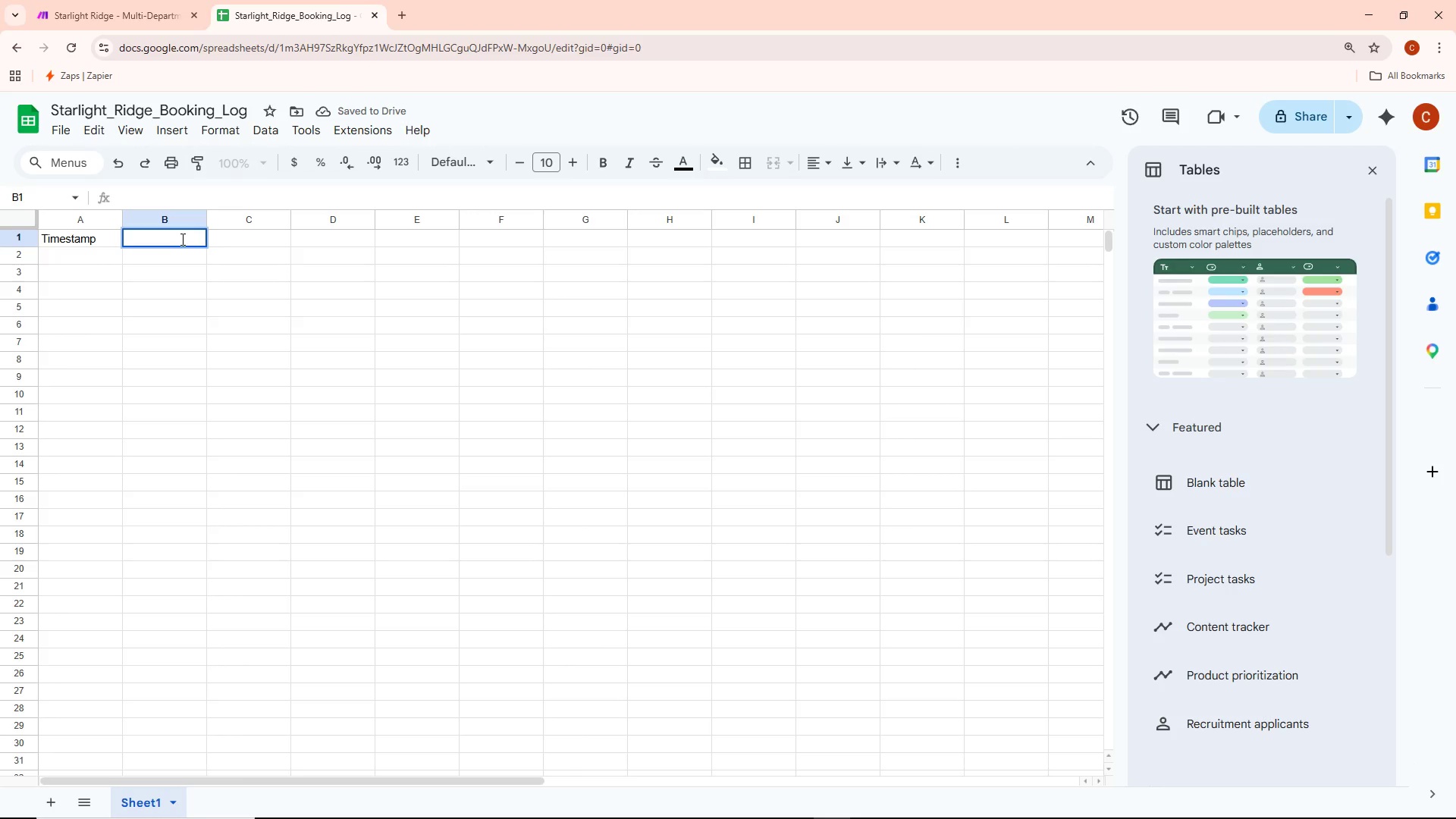 
type(Guest Name)
 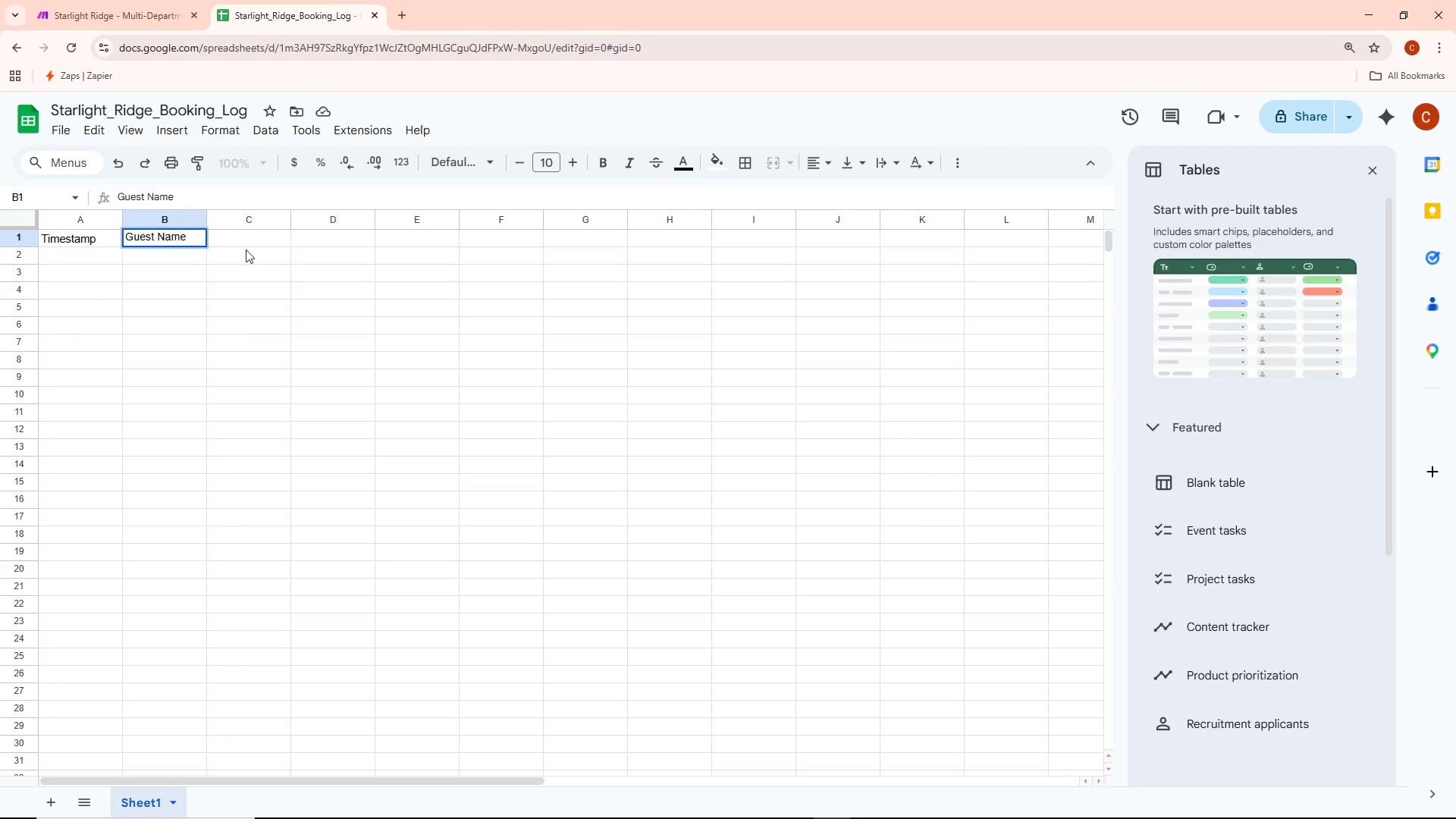 
wait(5.51)
 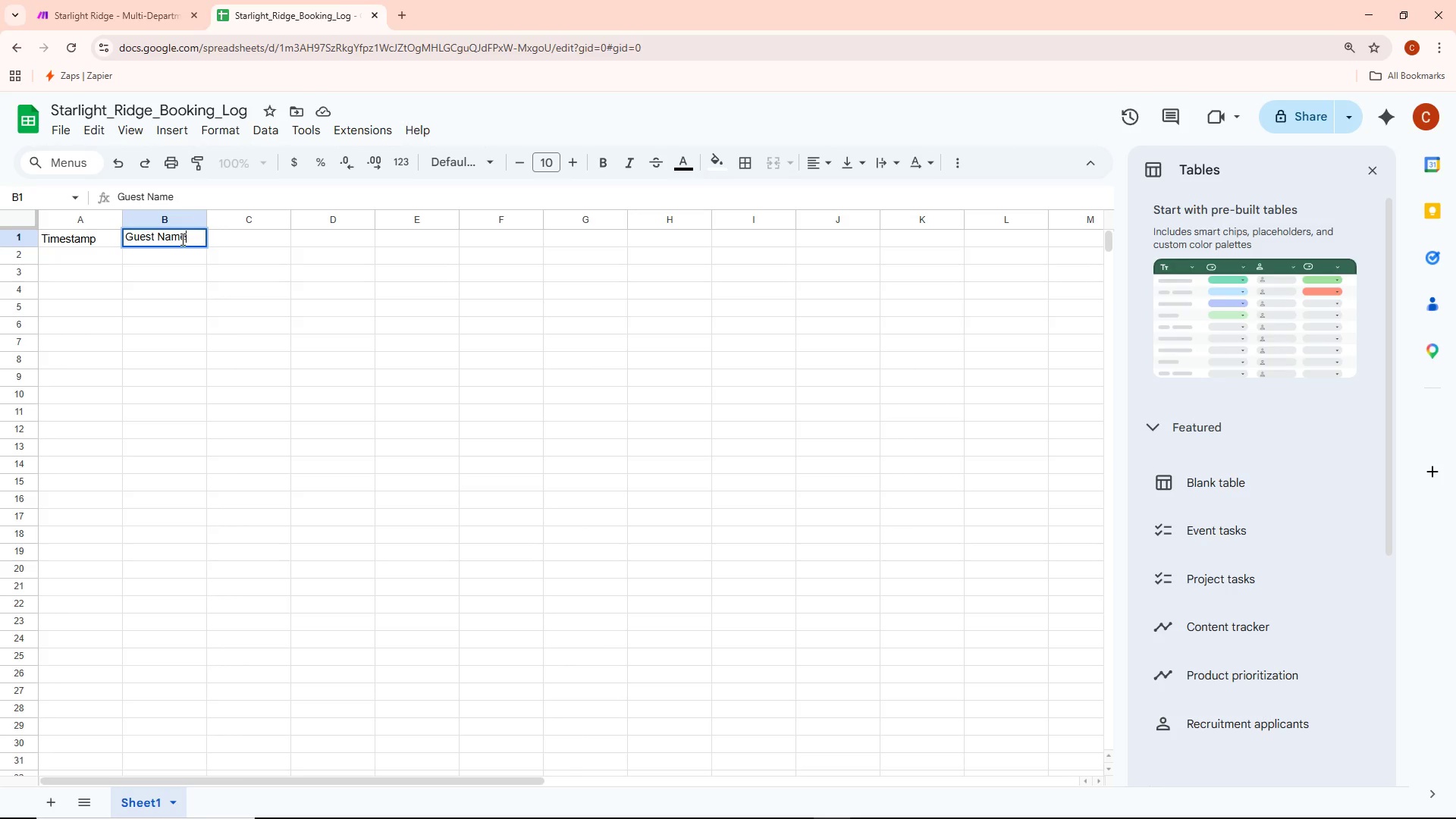 
double_click([253, 236])
 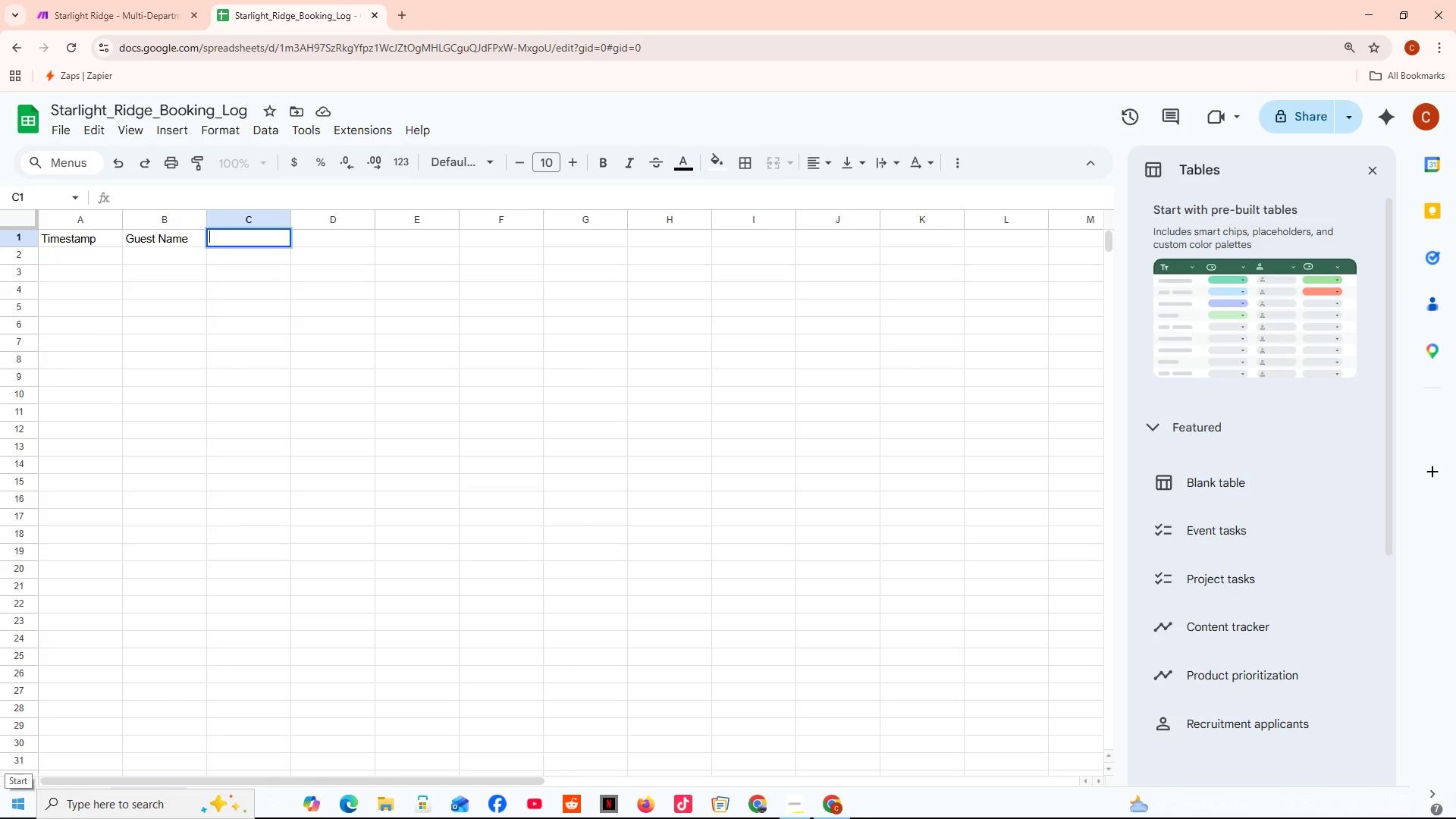 
wait(24.22)
 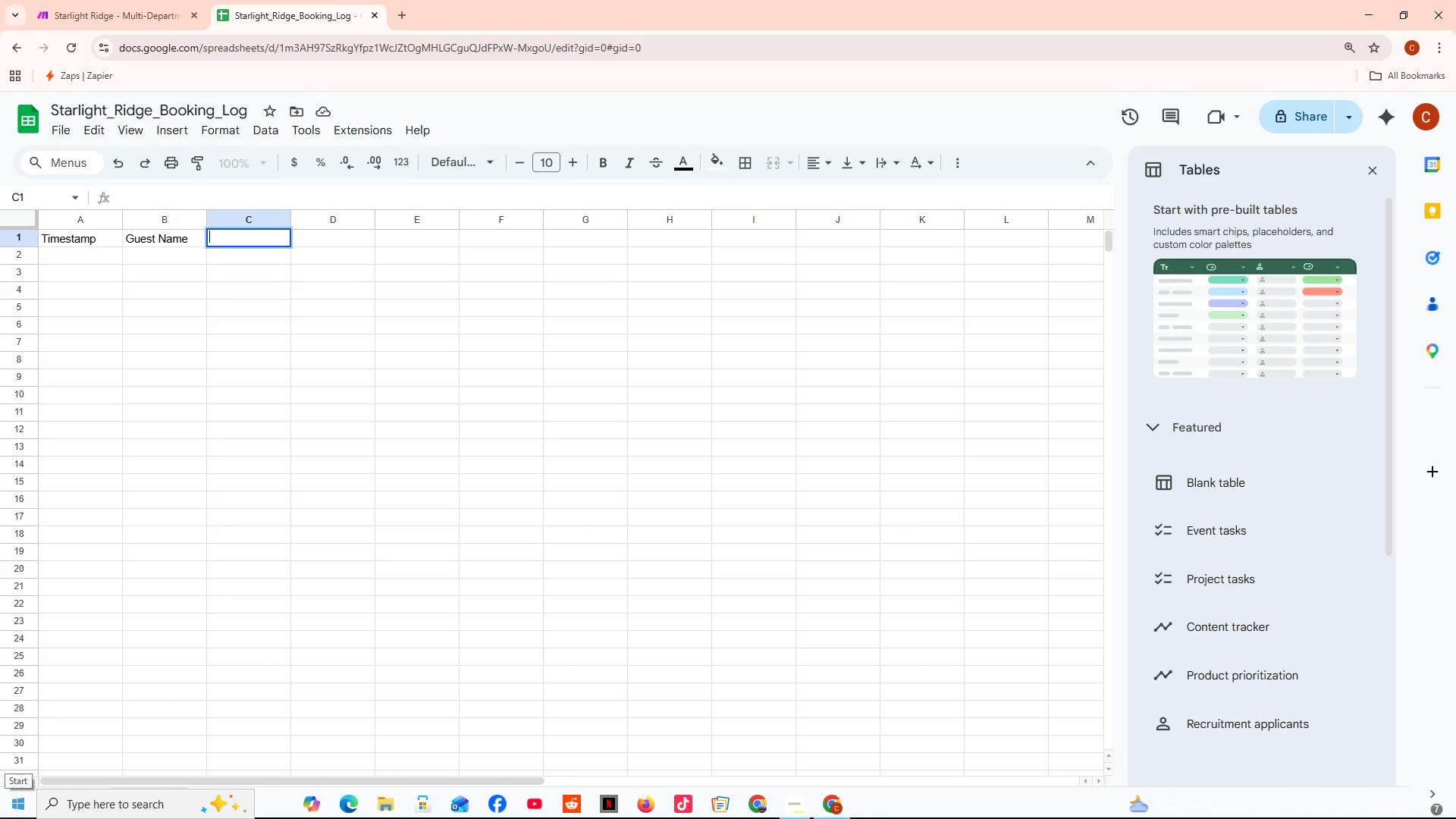 
mouse_move([0, 796])
 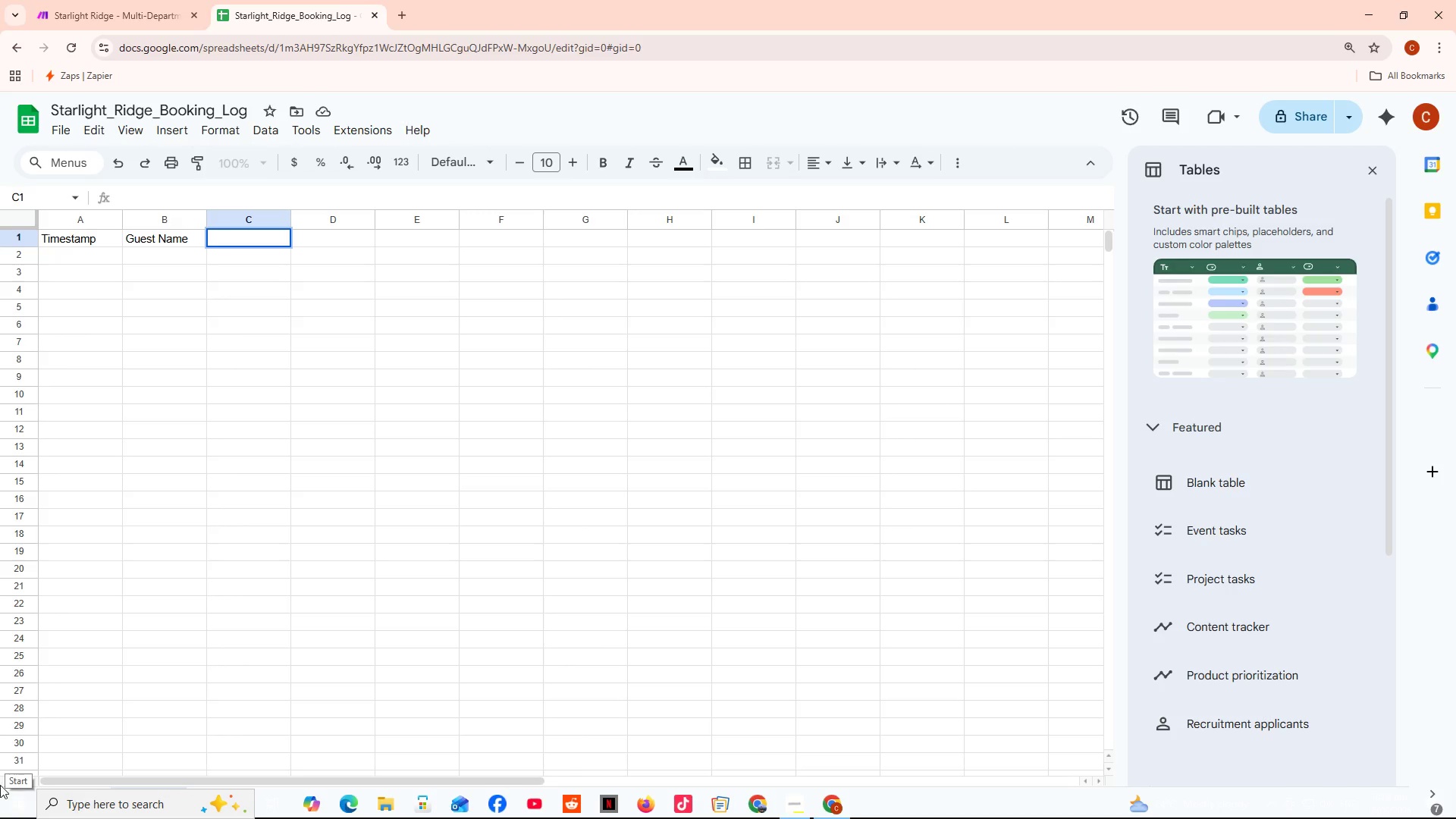 
mouse_move([-7, 796])
 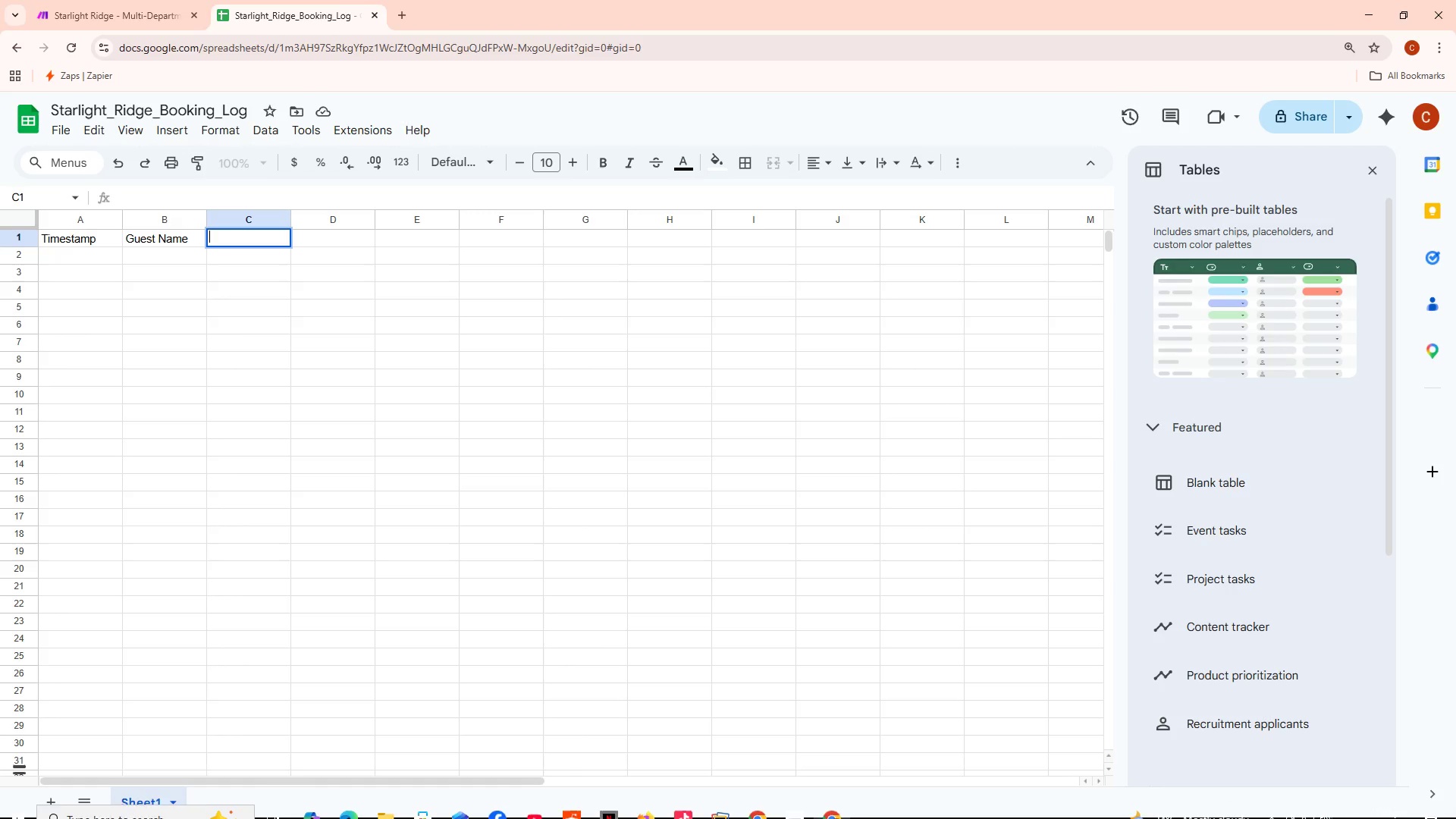 
mouse_move([13, 765])
 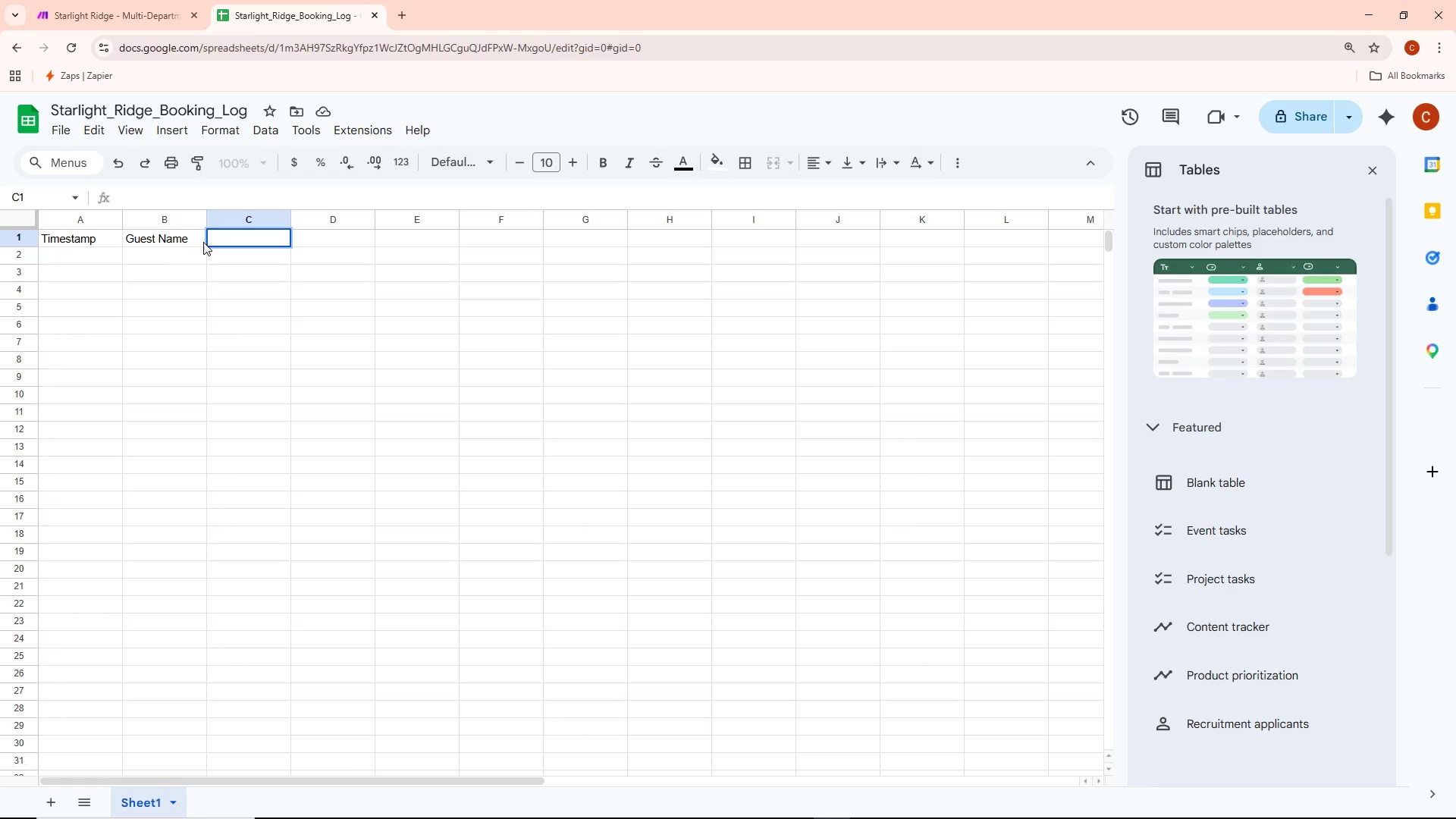 
wait(30.0)
 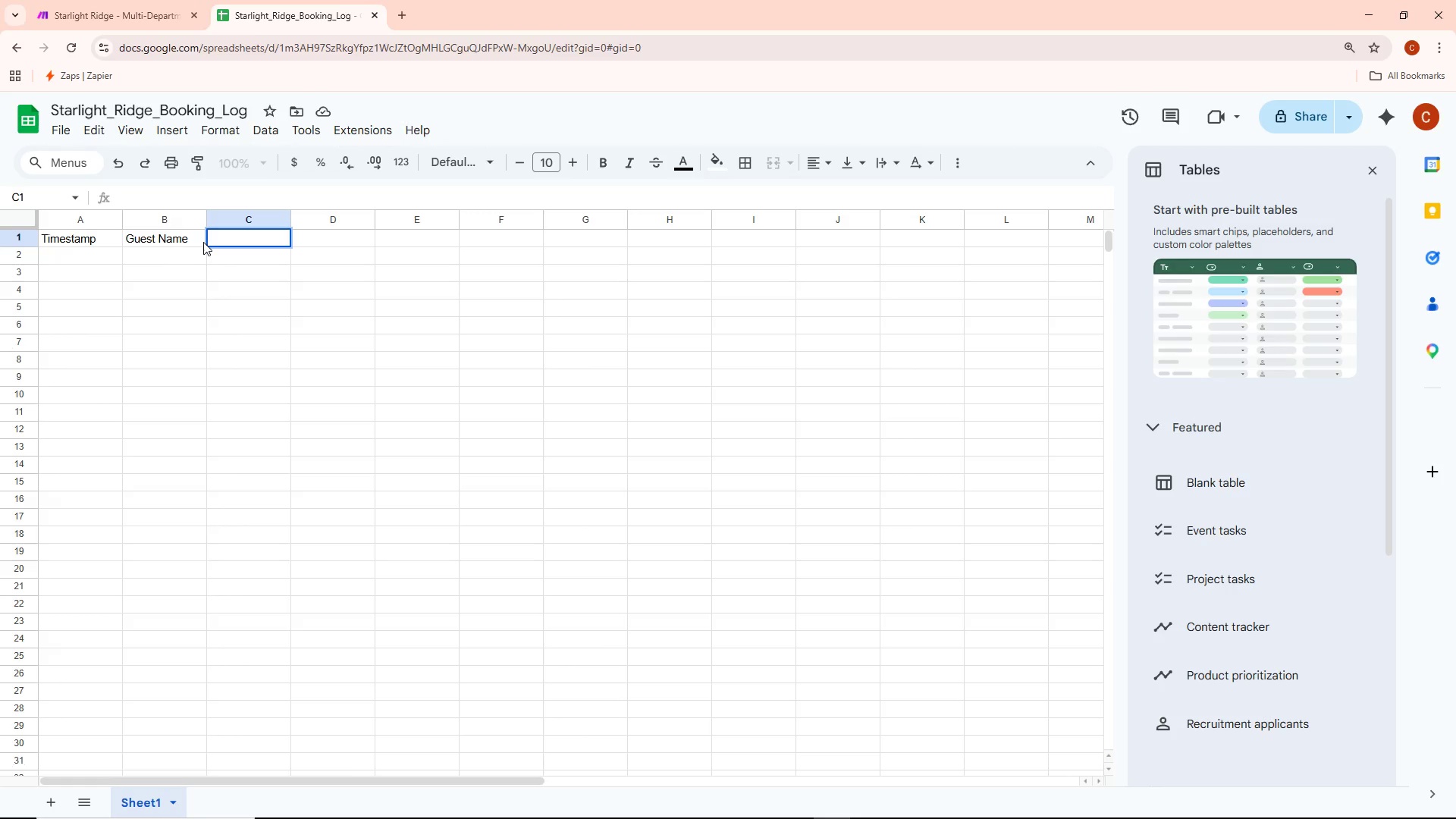 
type(Email Check)
 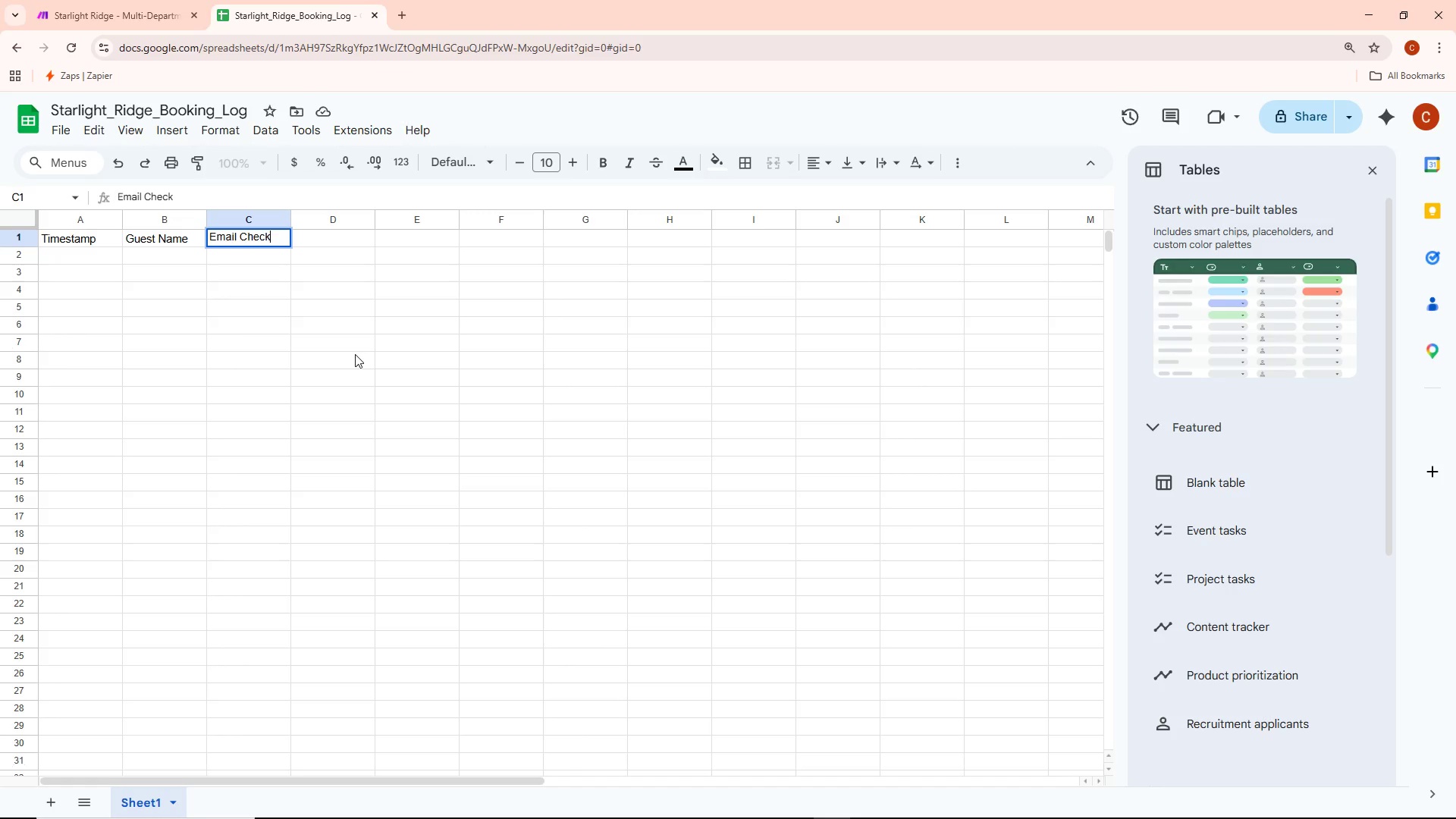 
type(-in Date)
 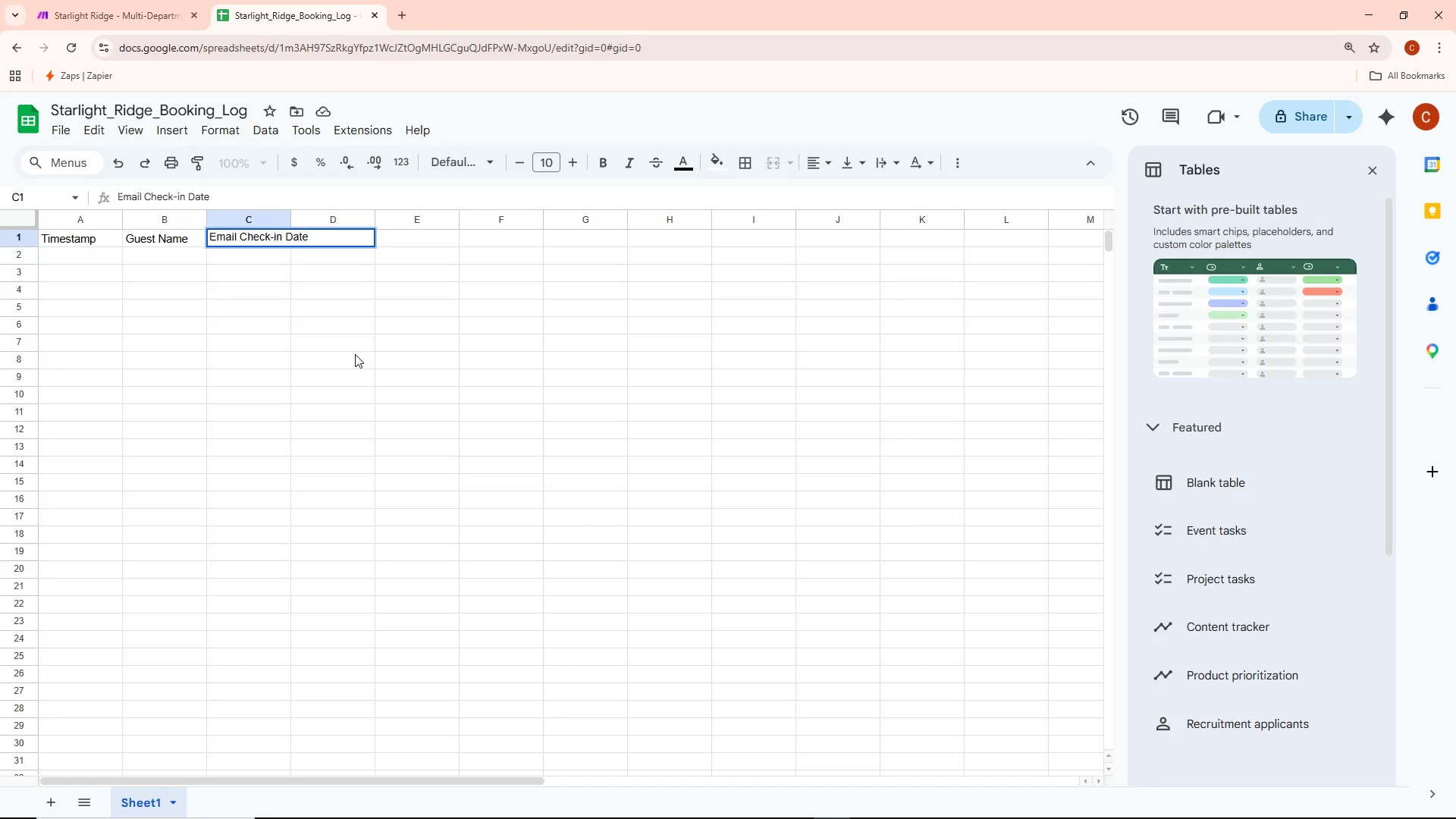 
wait(5.55)
 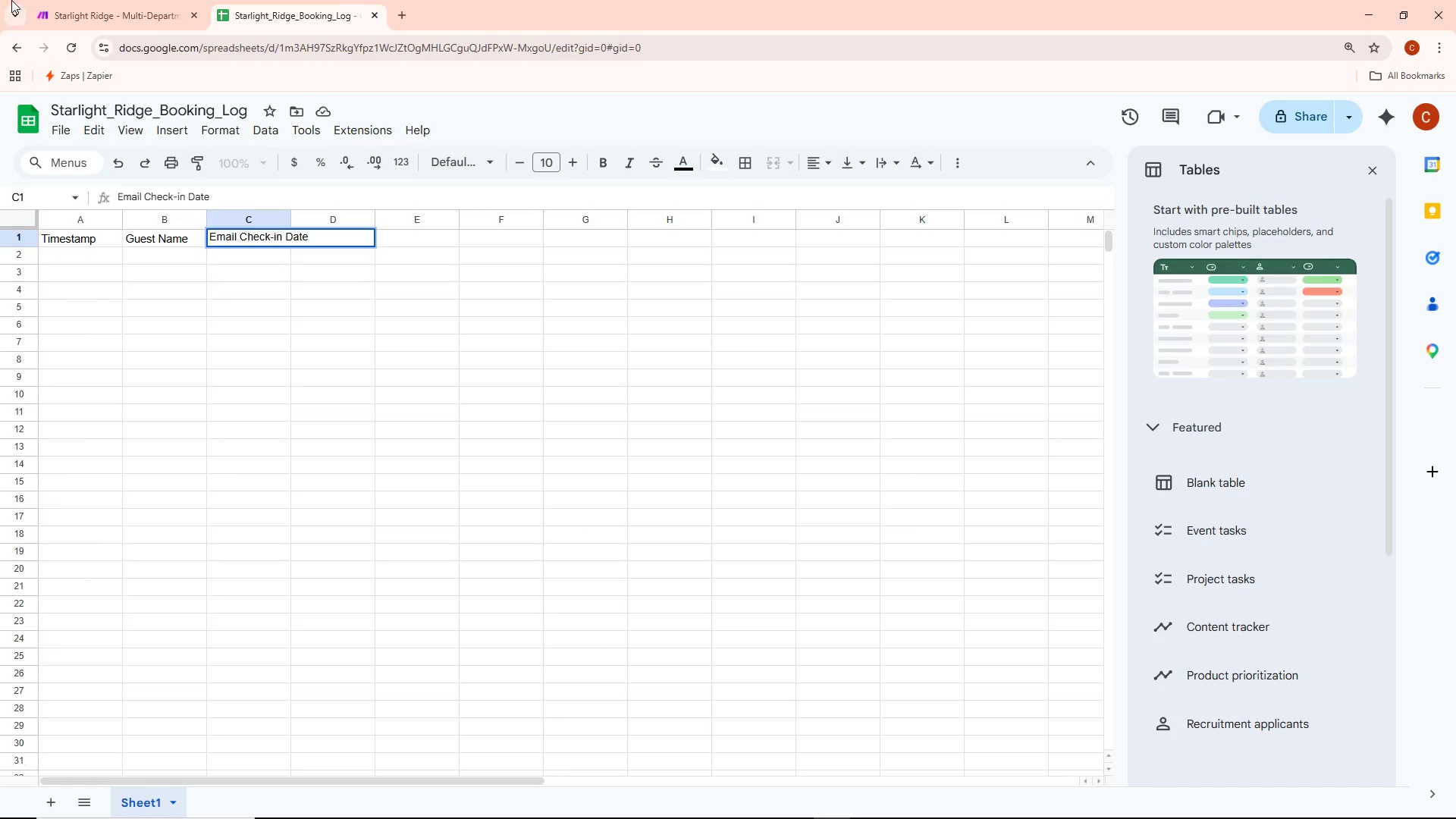 
type(Time)
 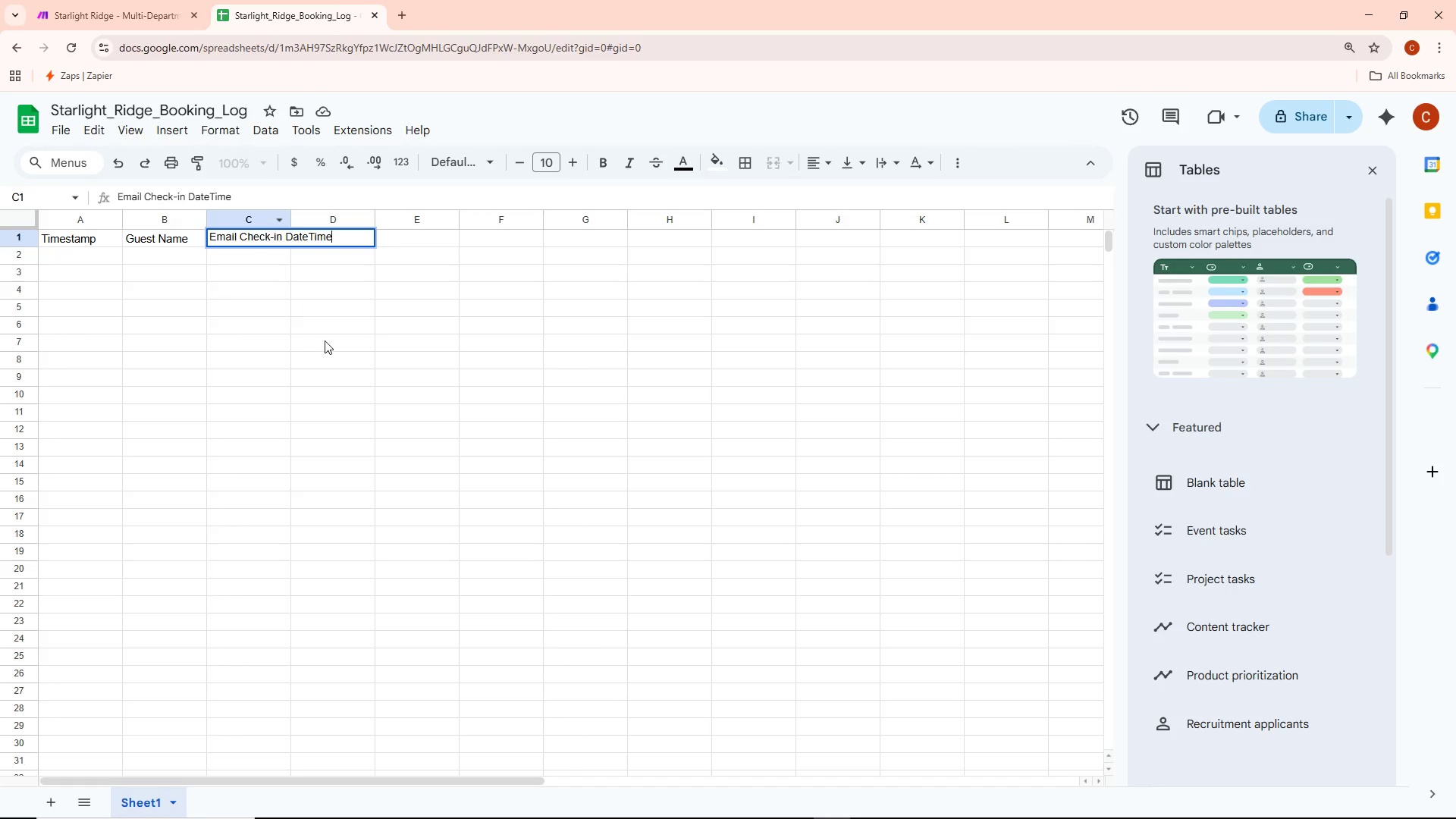 
left_click([326, 334])
 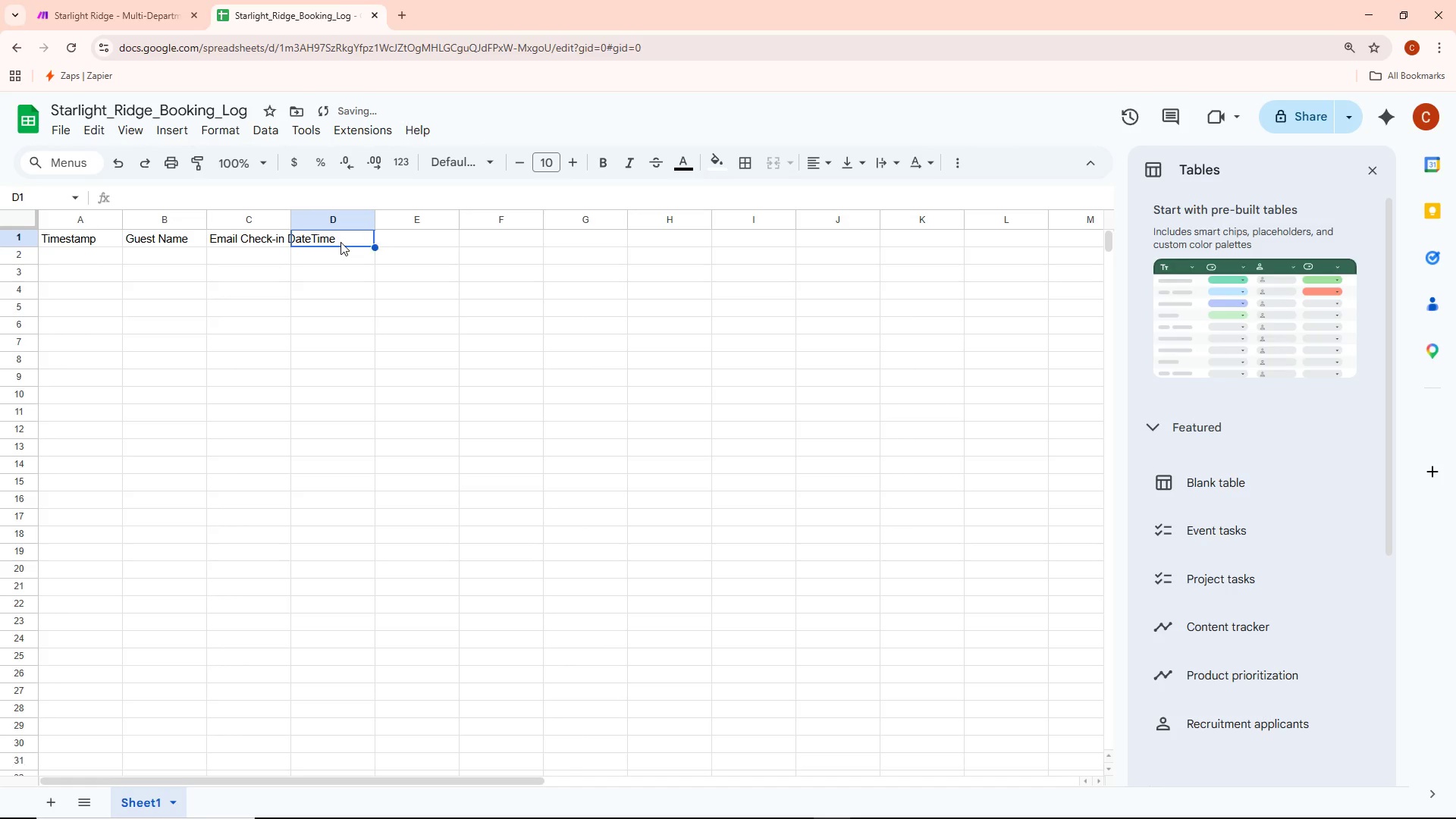 
double_click([340, 242])
 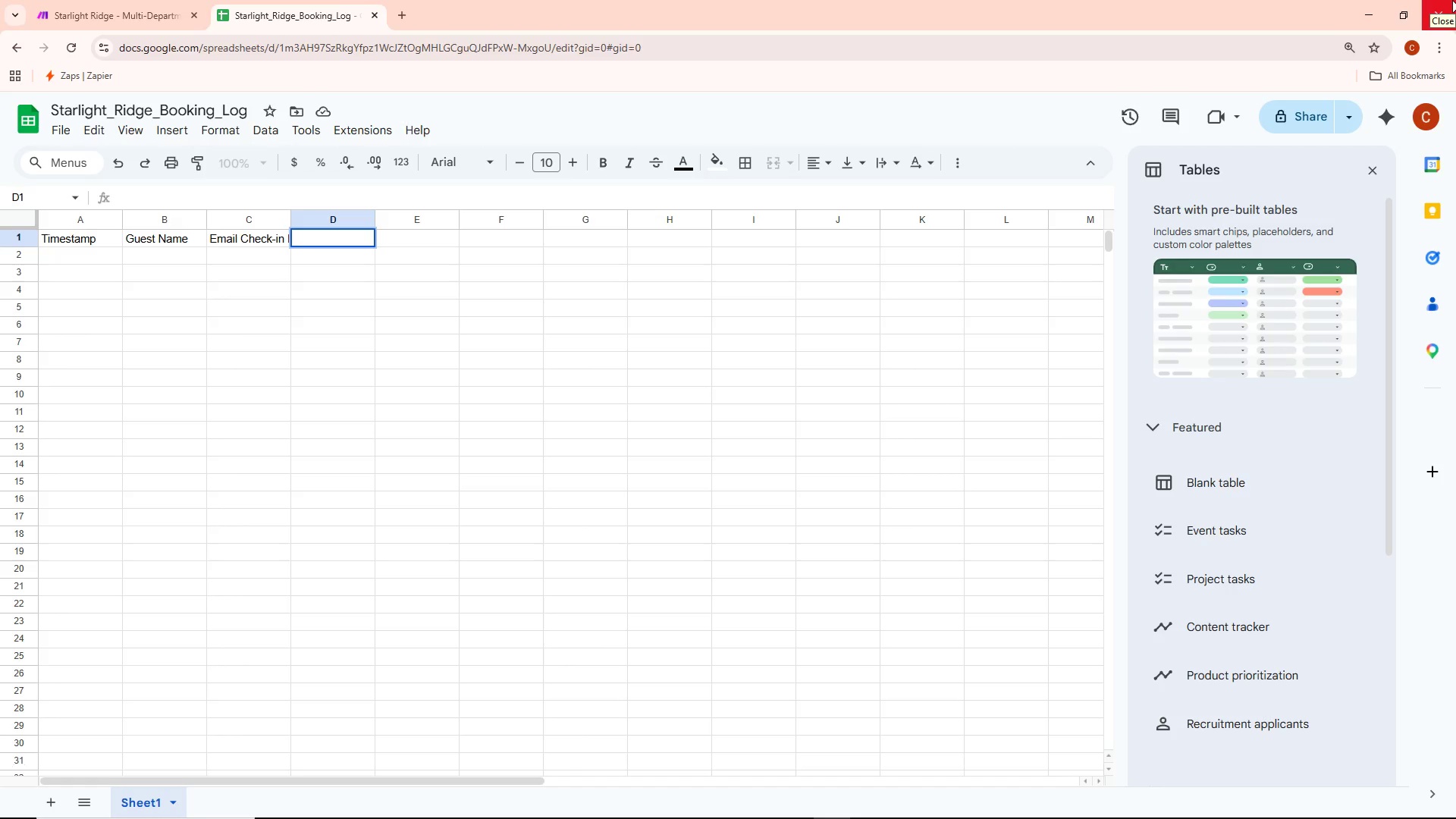 
wait(7.64)
 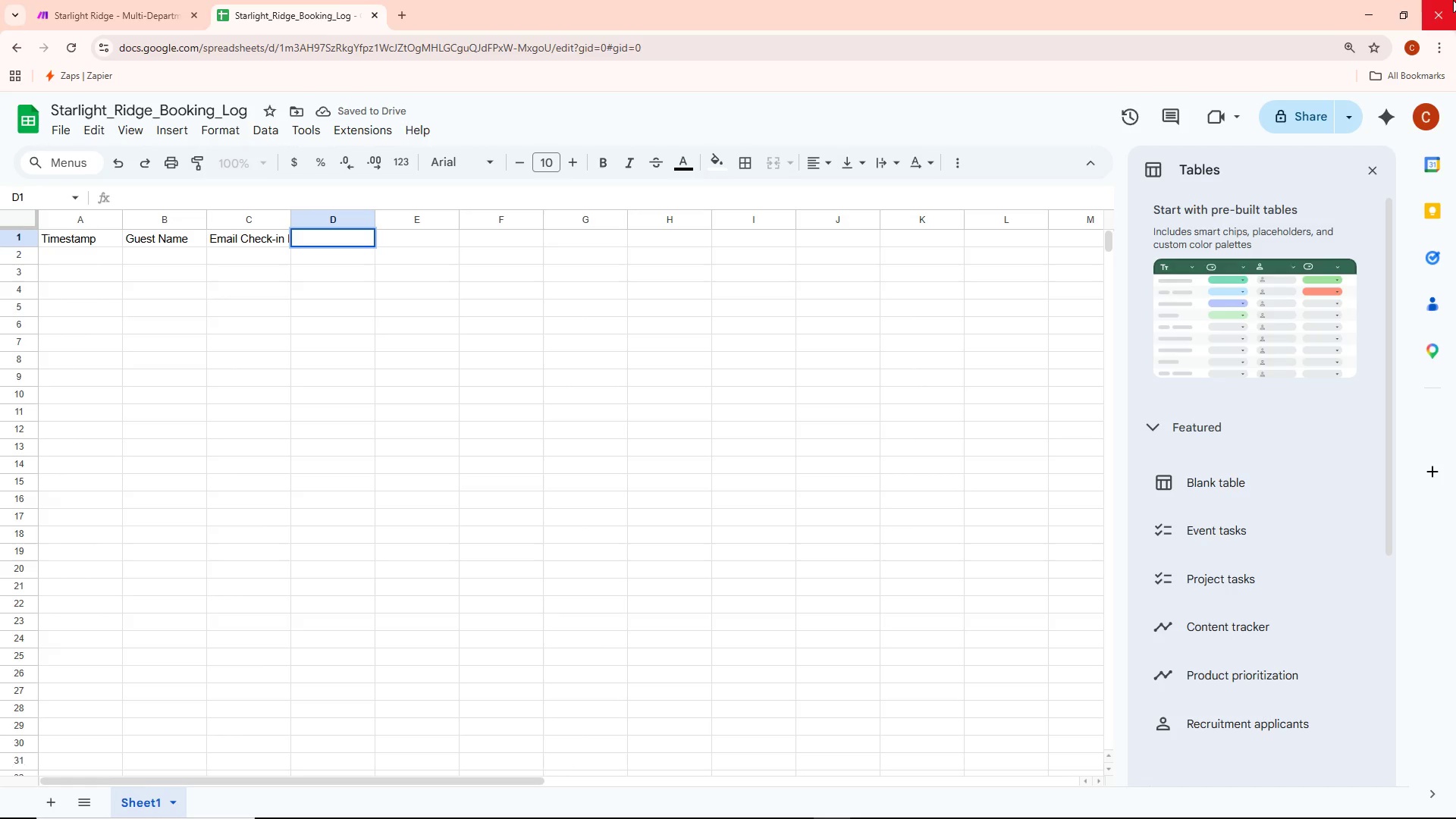 
type(Check-out)
key(Backspace)
key(Backspace)
key(Backspace)
type(Out Data)
key(Backspace)
type(e )
key(Backspace)
type(Time)
 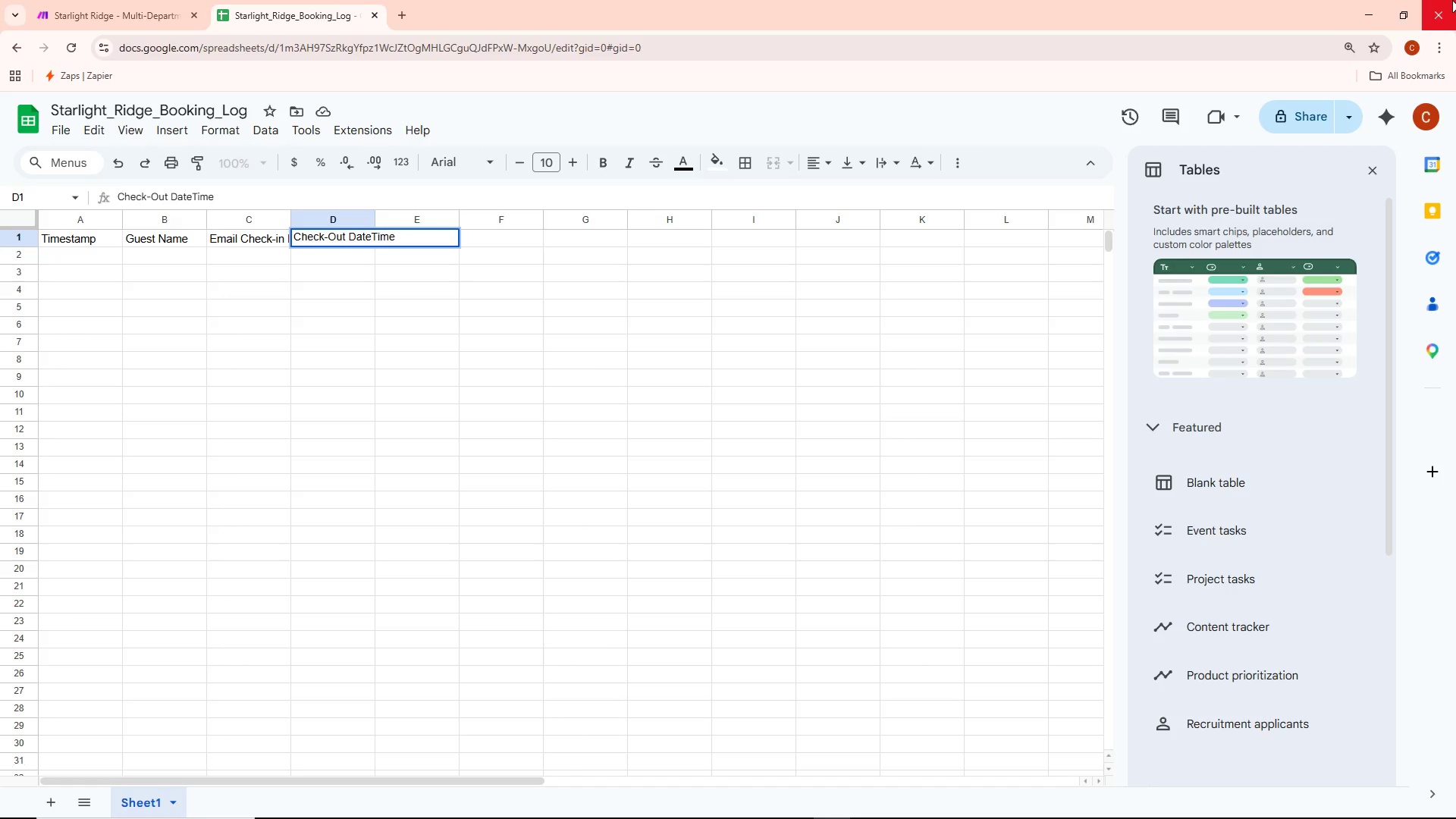 
left_click([229, 402])
 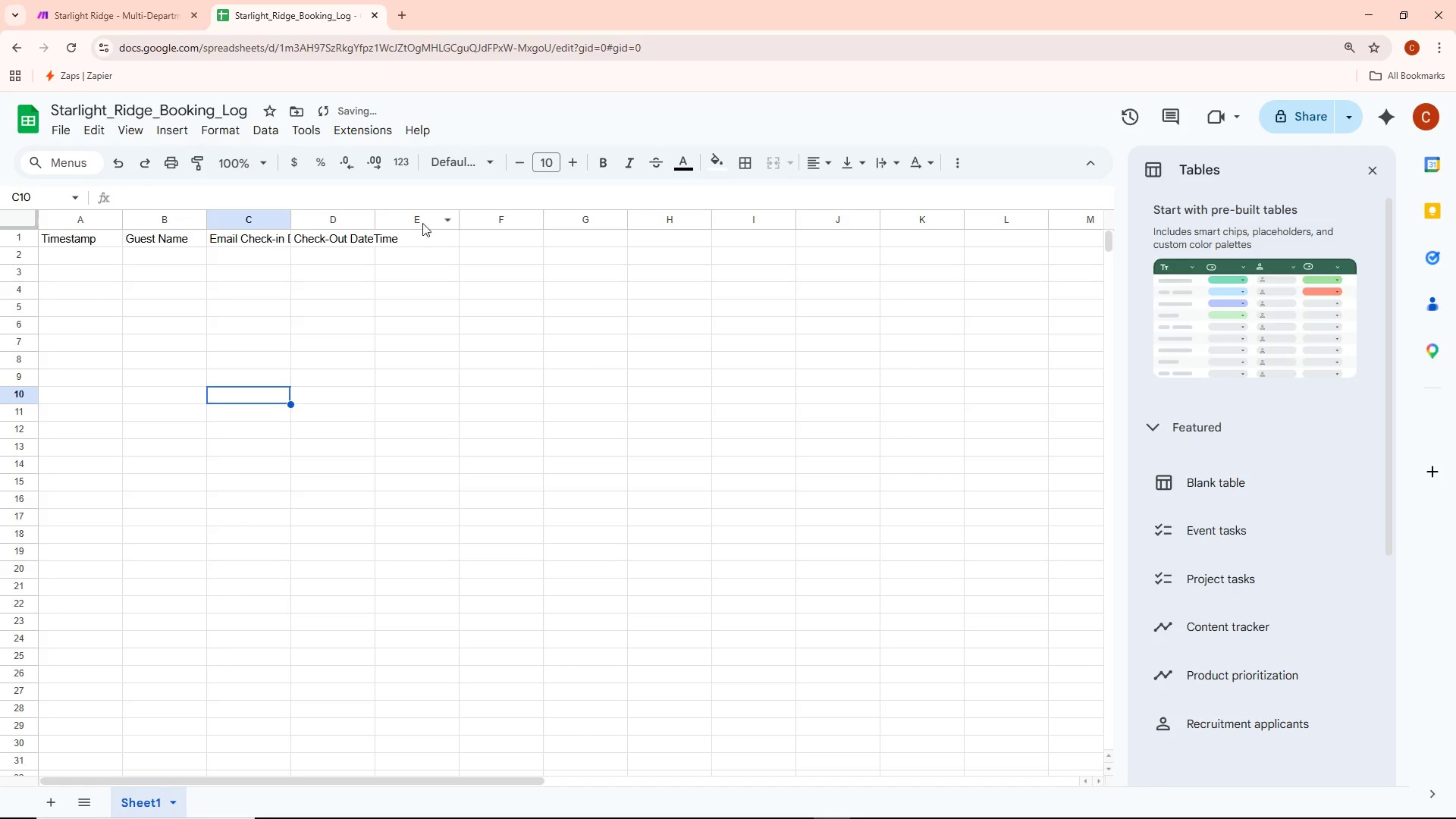 
double_click([417, 241])
 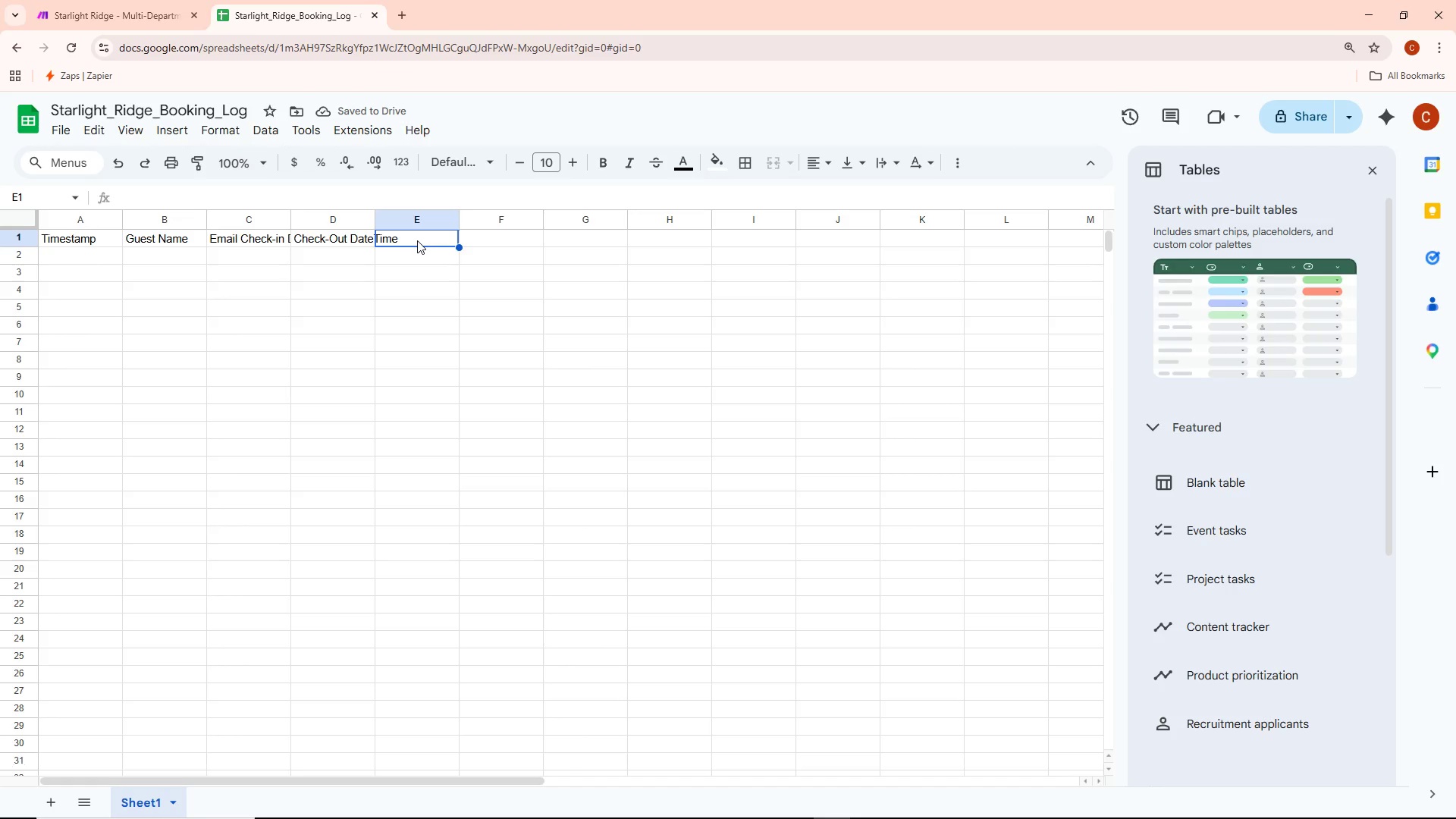 
double_click([417, 240])
 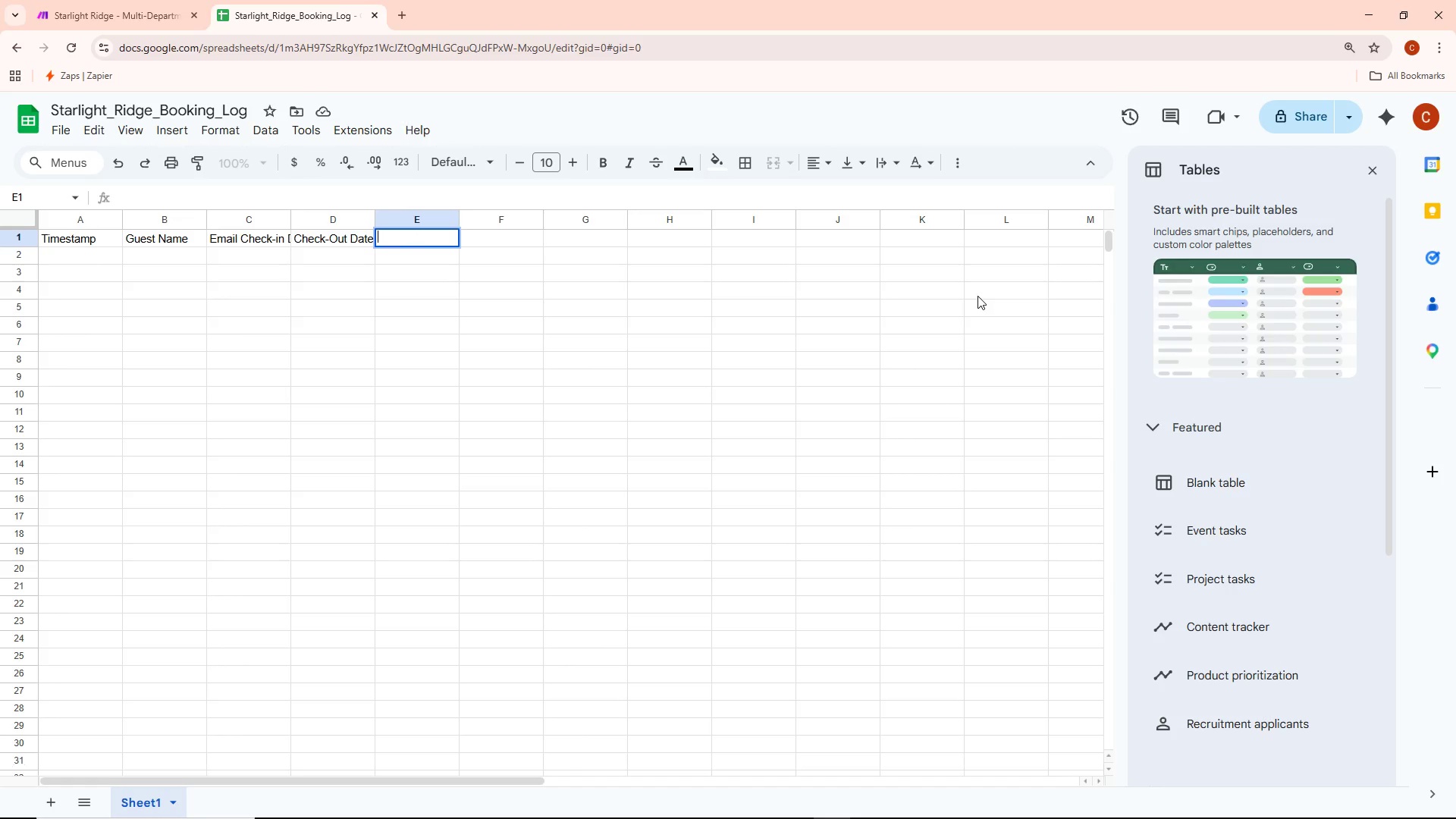 
type(Tier)
 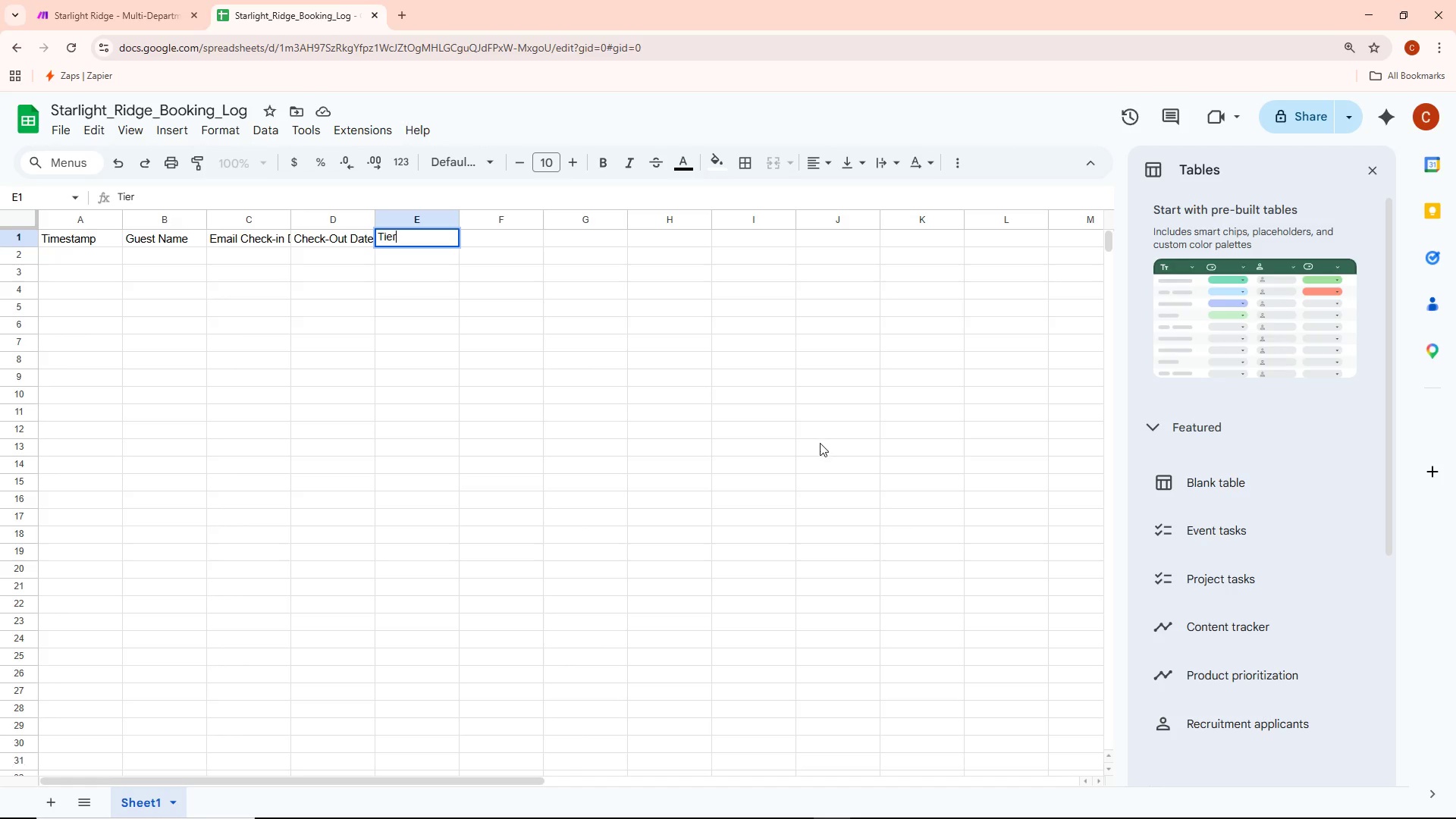 
wait(22.98)
 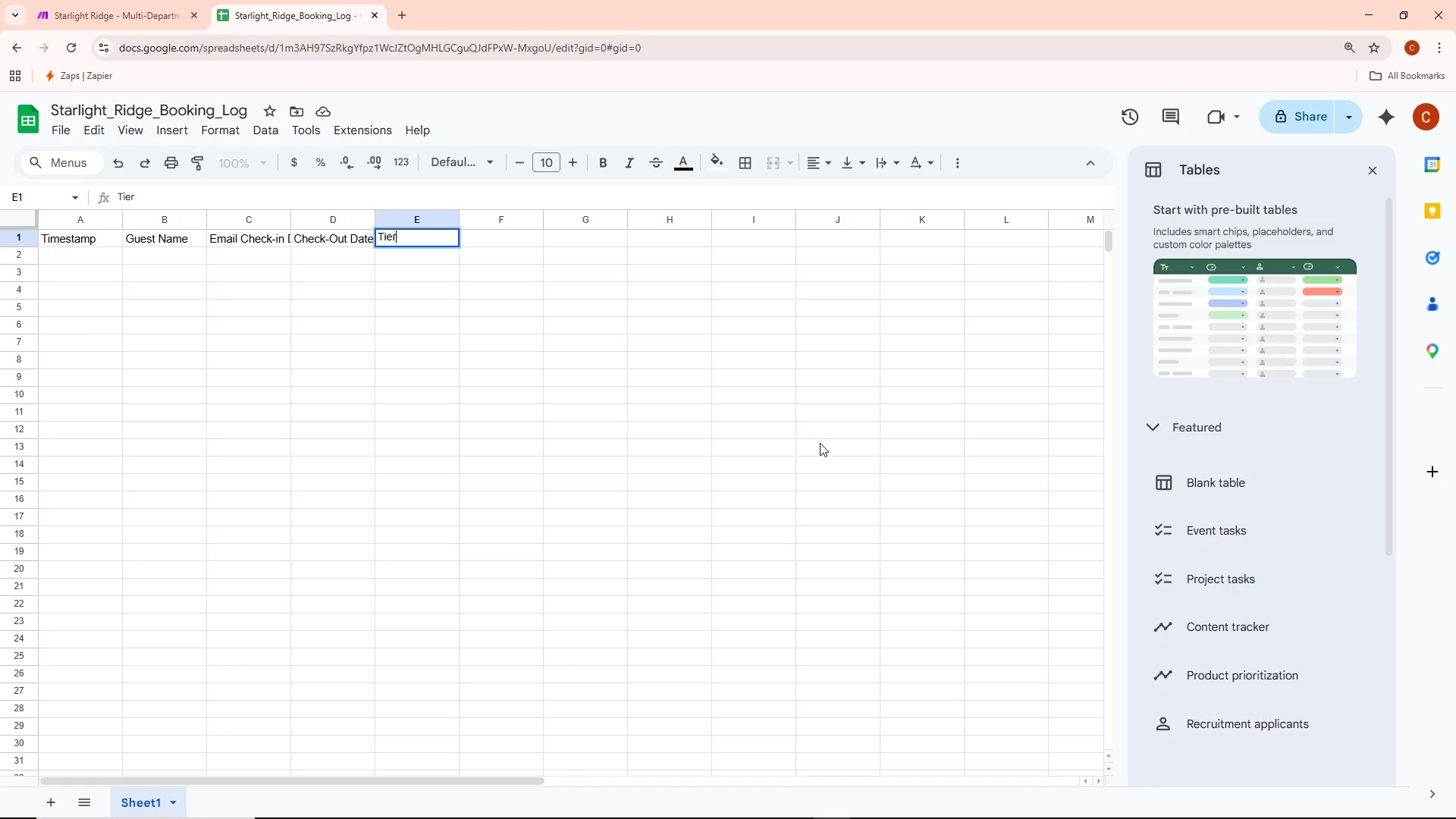 
double_click([524, 240])
 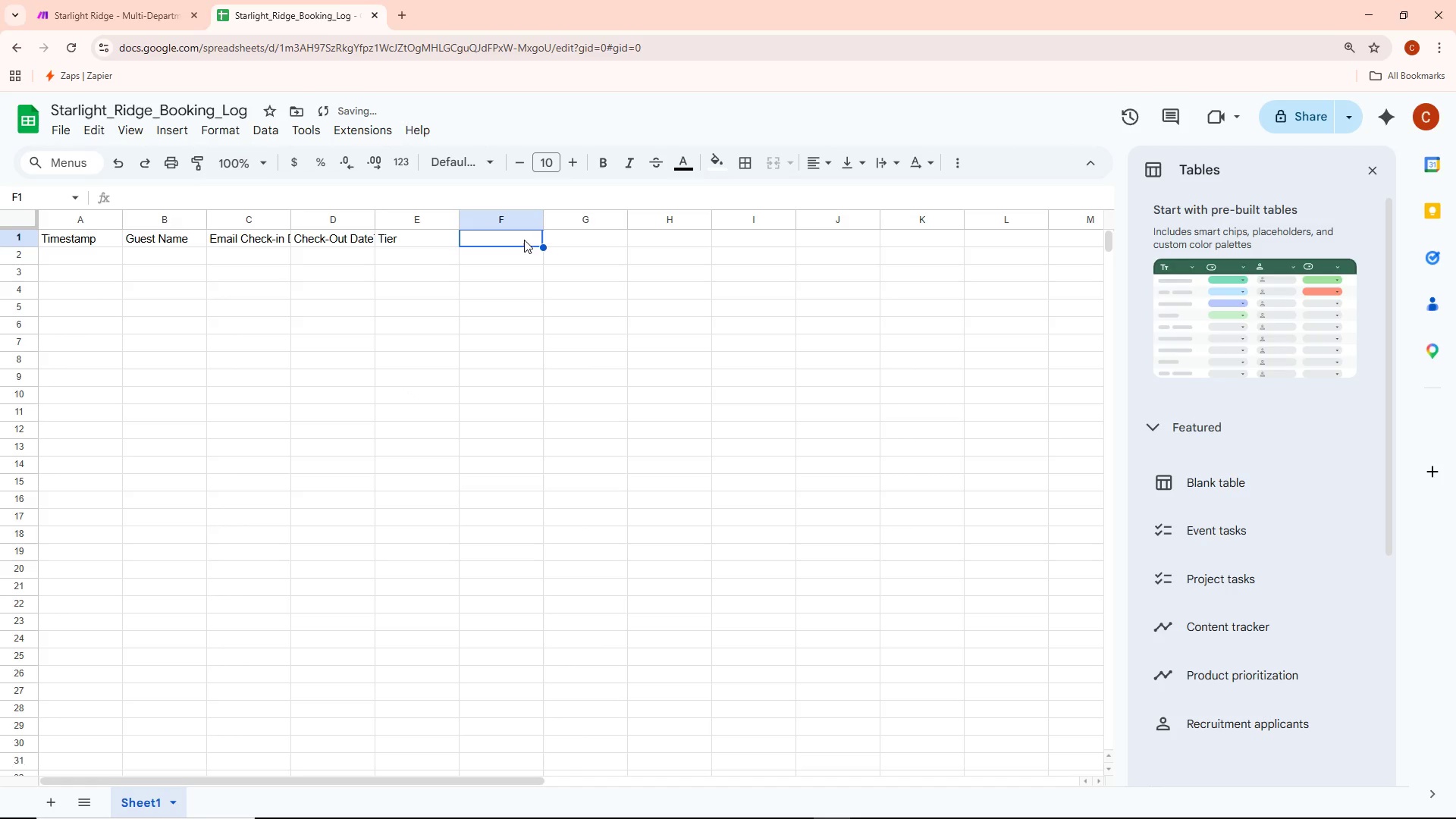 
double_click([524, 240])
 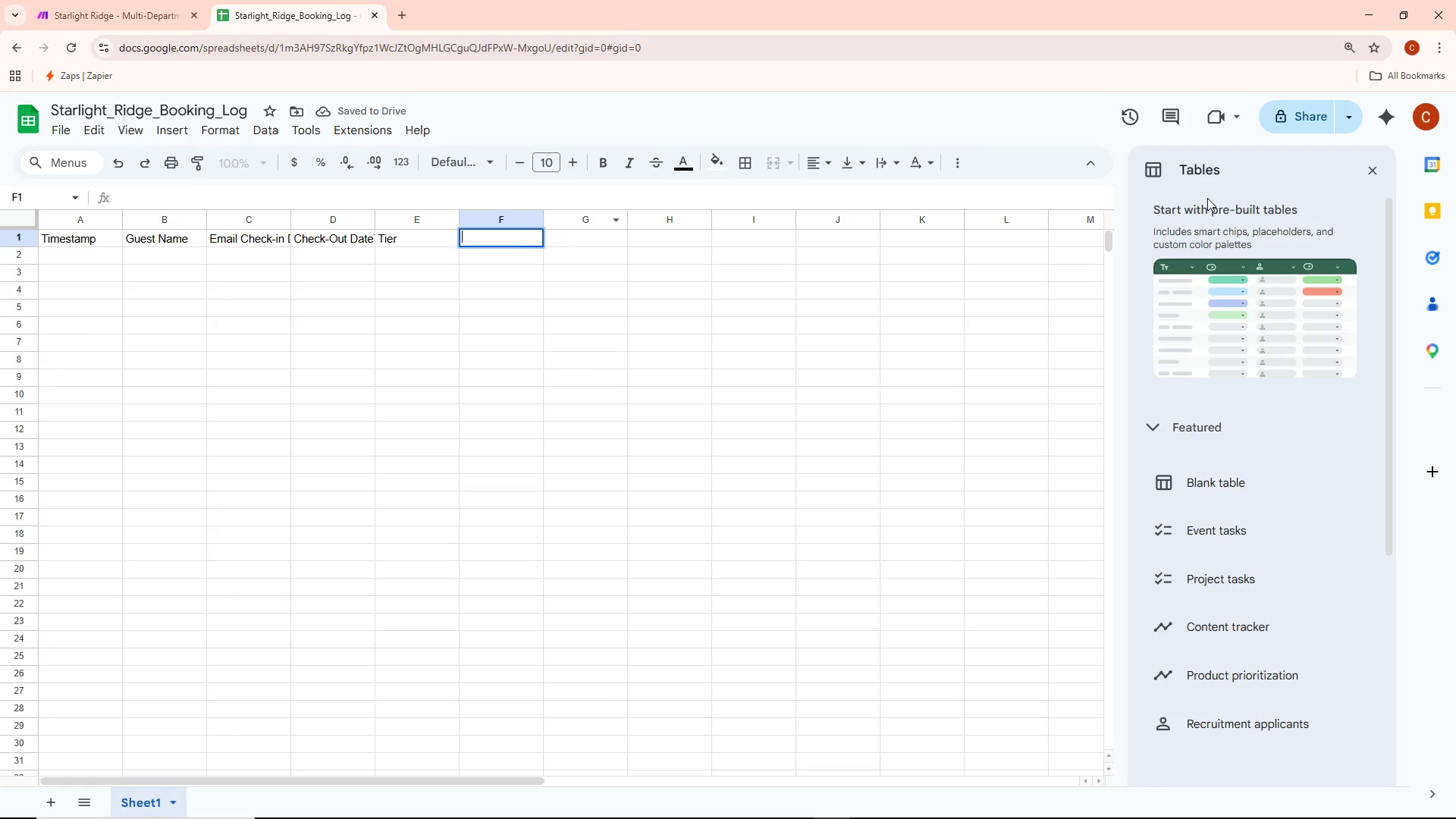 
type(Dietary Requirements)
 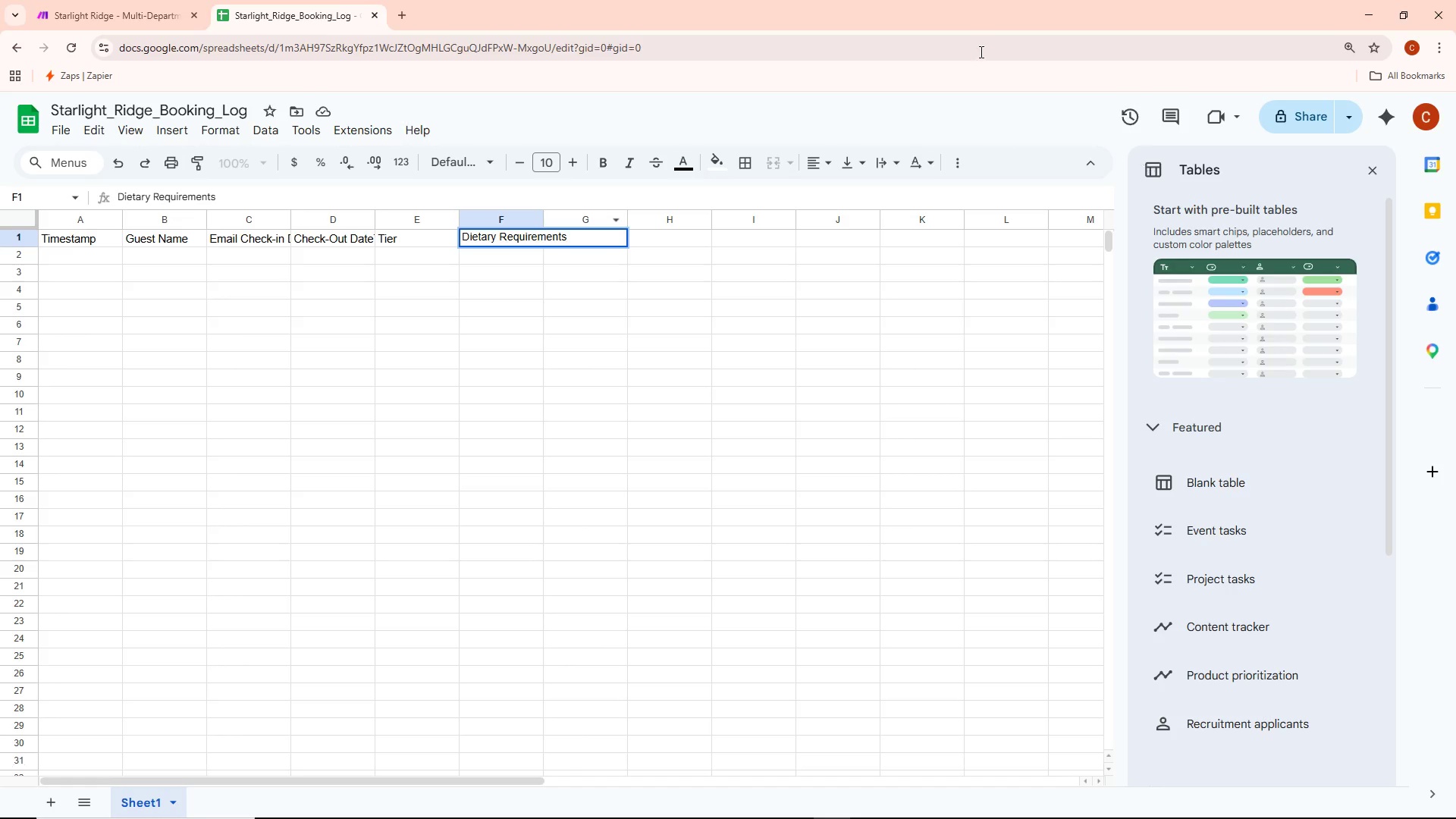 
key(Space)
 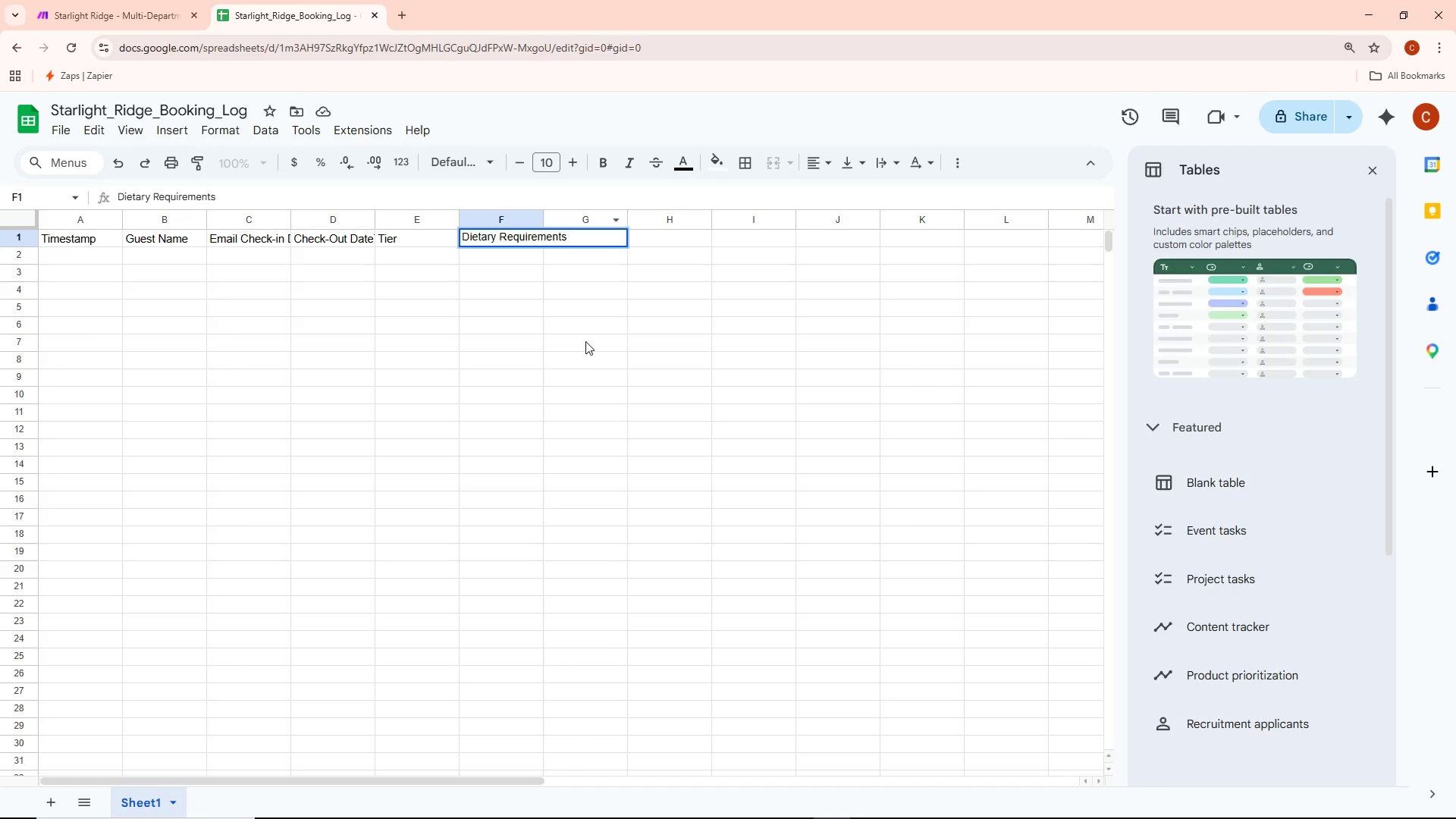 
left_click([585, 340])
 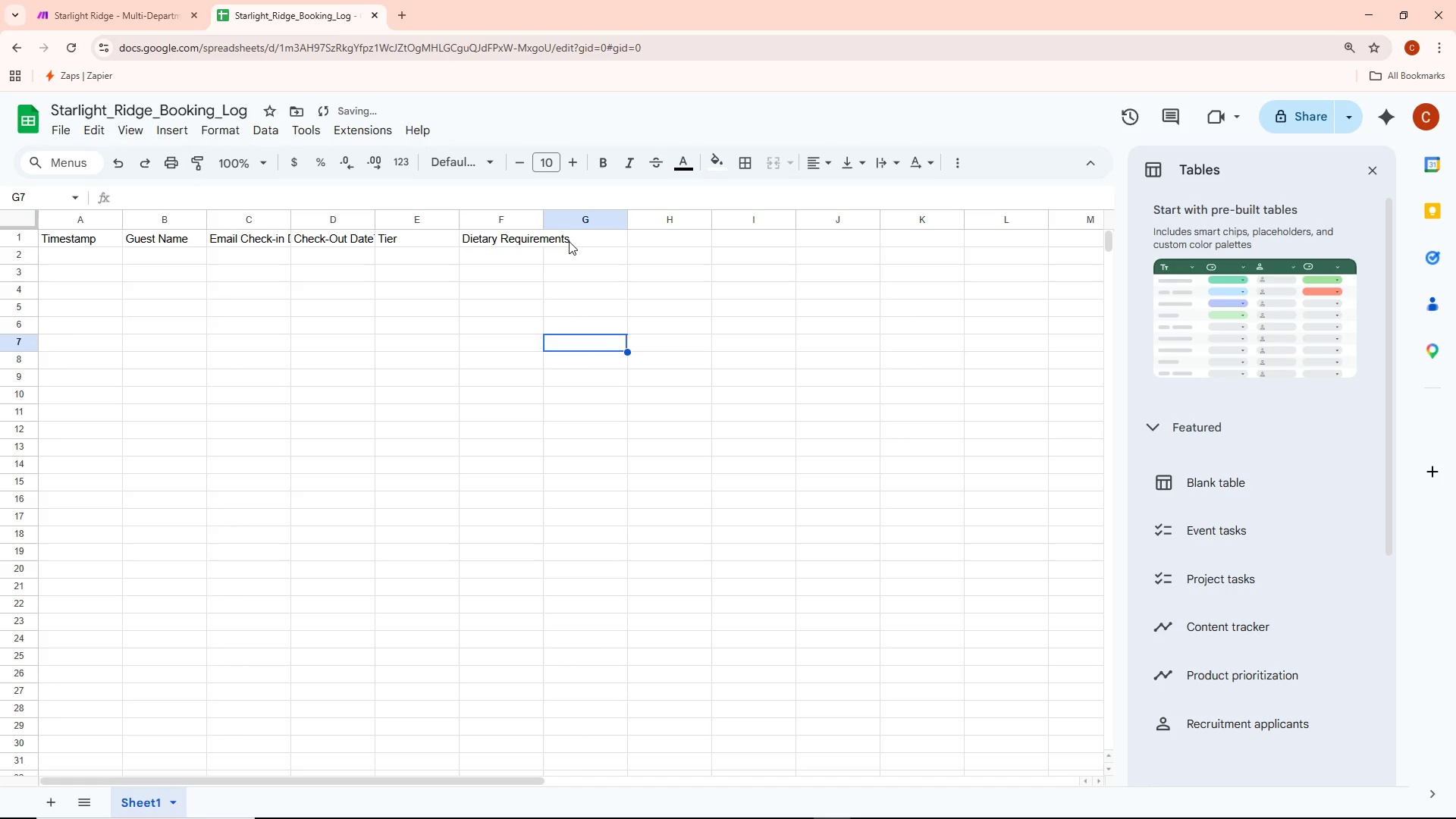 
double_click([569, 241])
 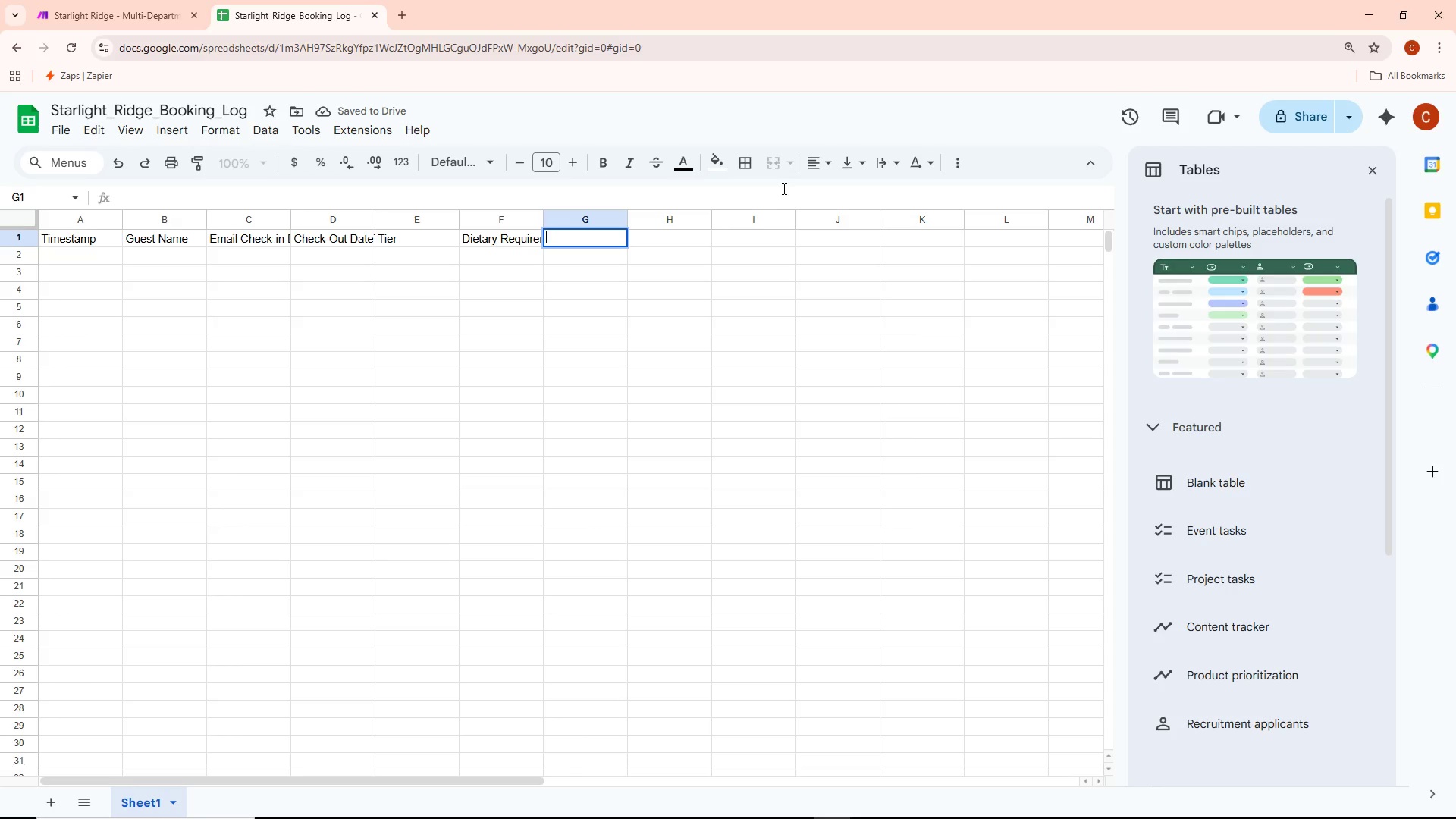 
type(Gear Shuttle Needs)
 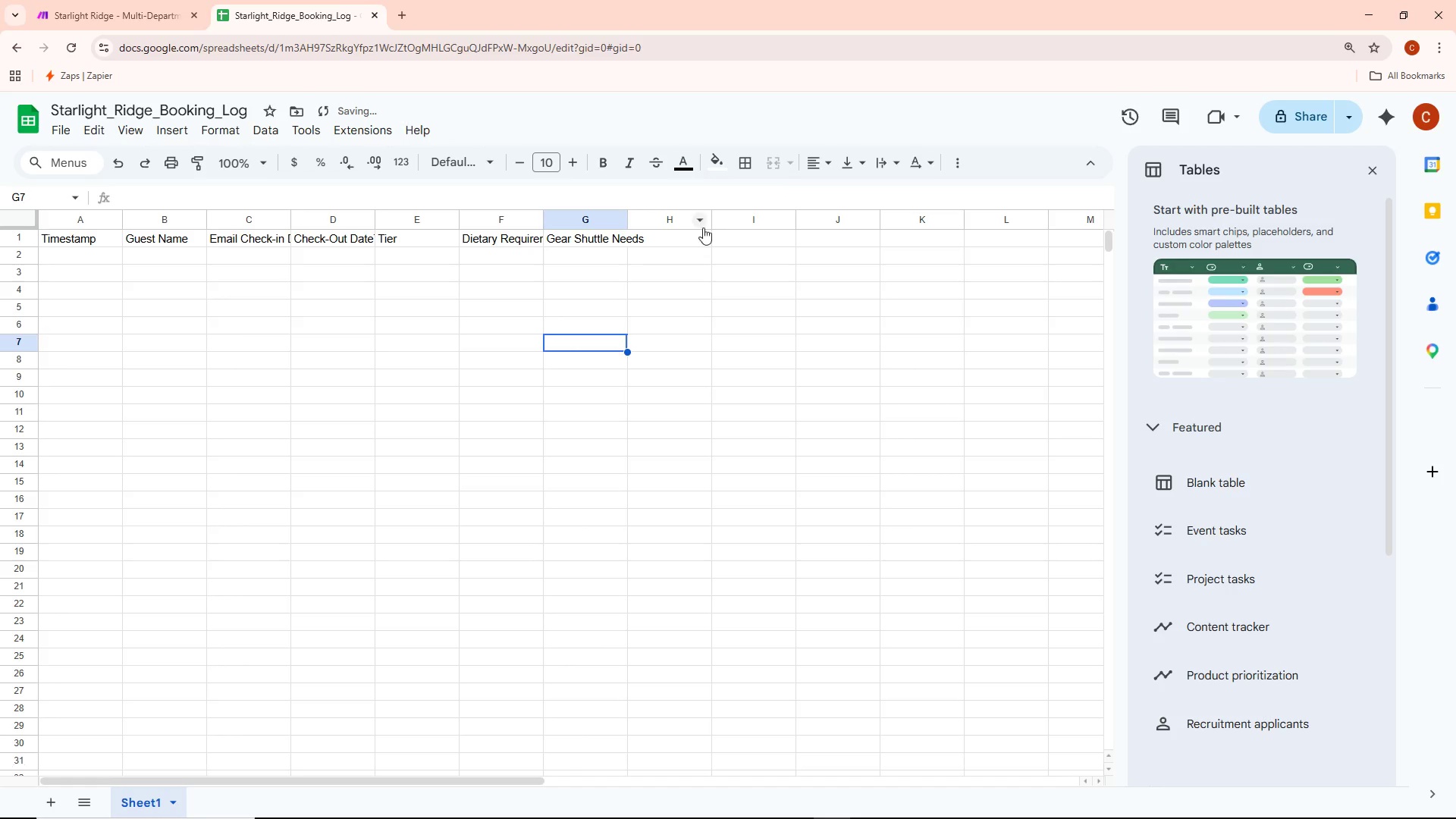 
double_click([692, 236])
 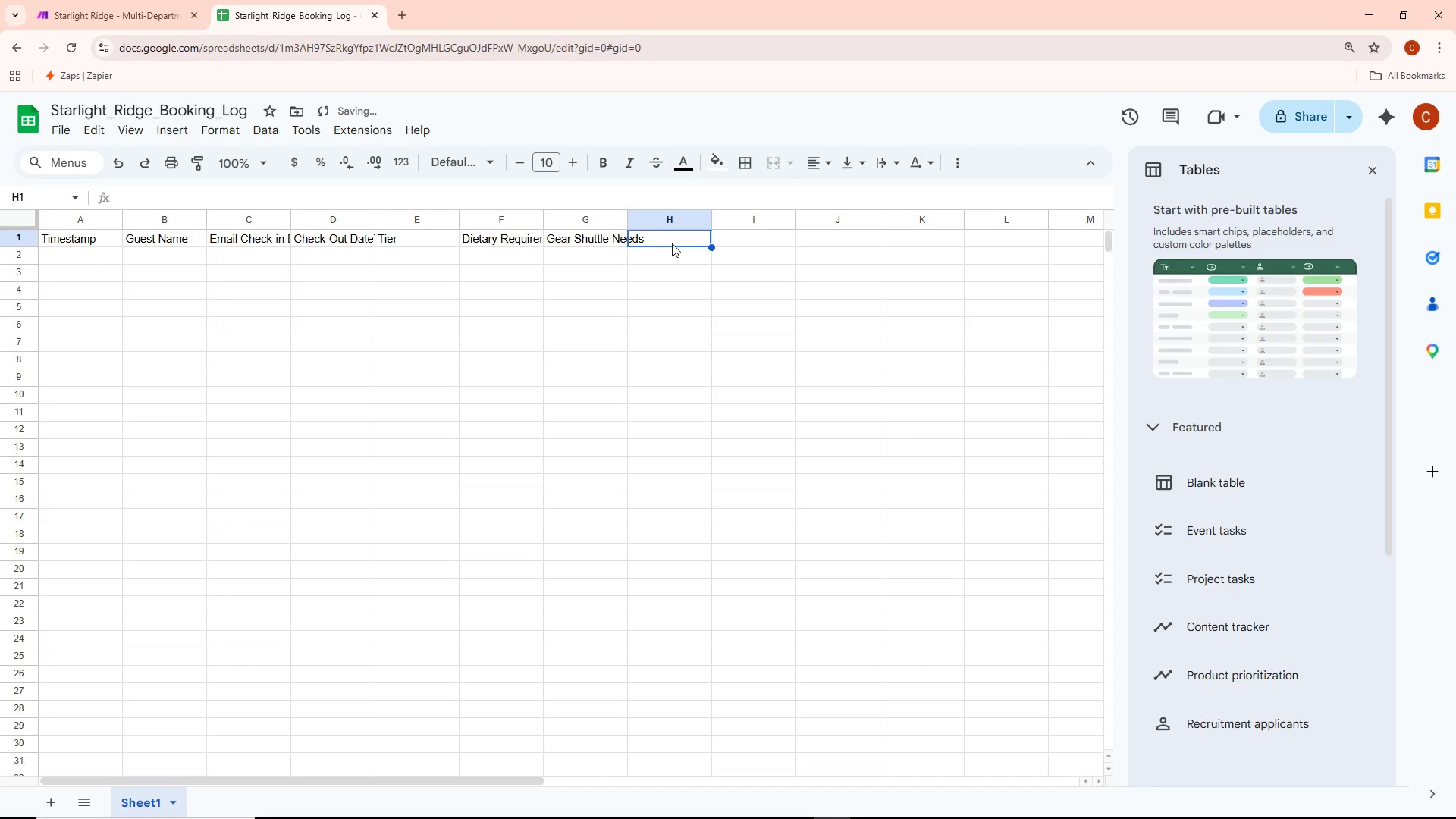 
double_click([672, 243])
 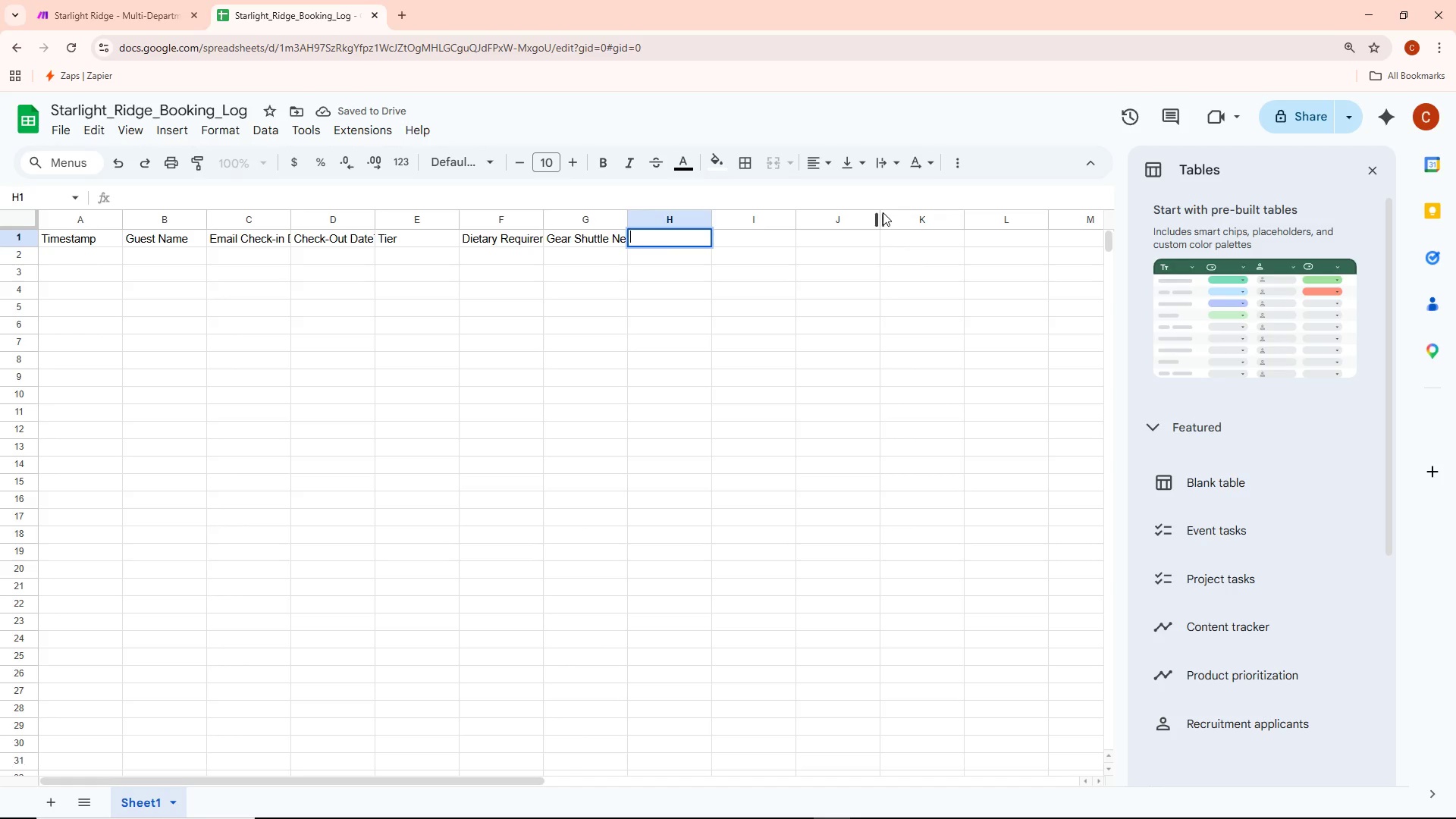 
type(Booking Type)
 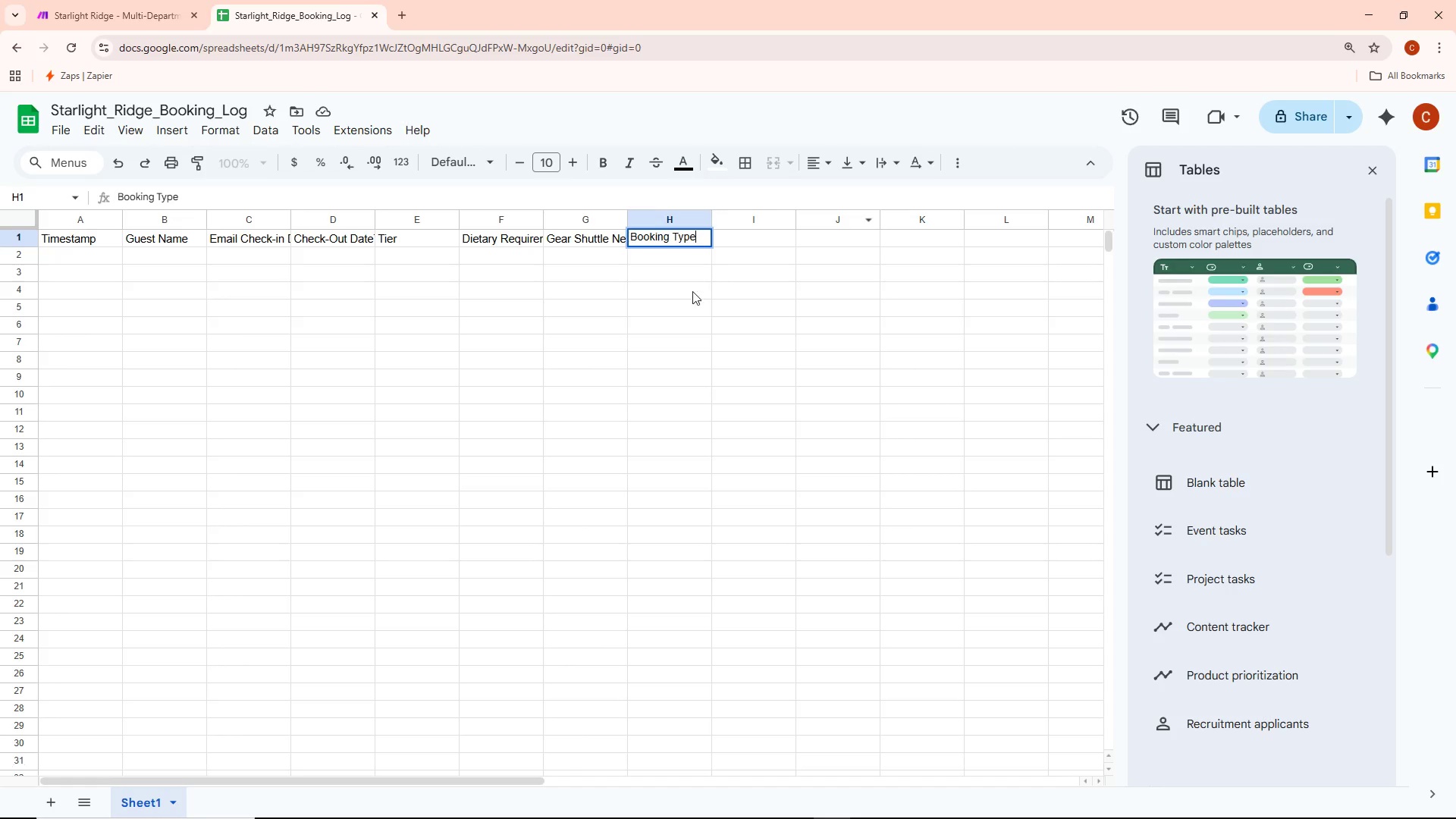 
left_click_drag(start_coordinate=[665, 317], to_coordinate=[664, 322])
 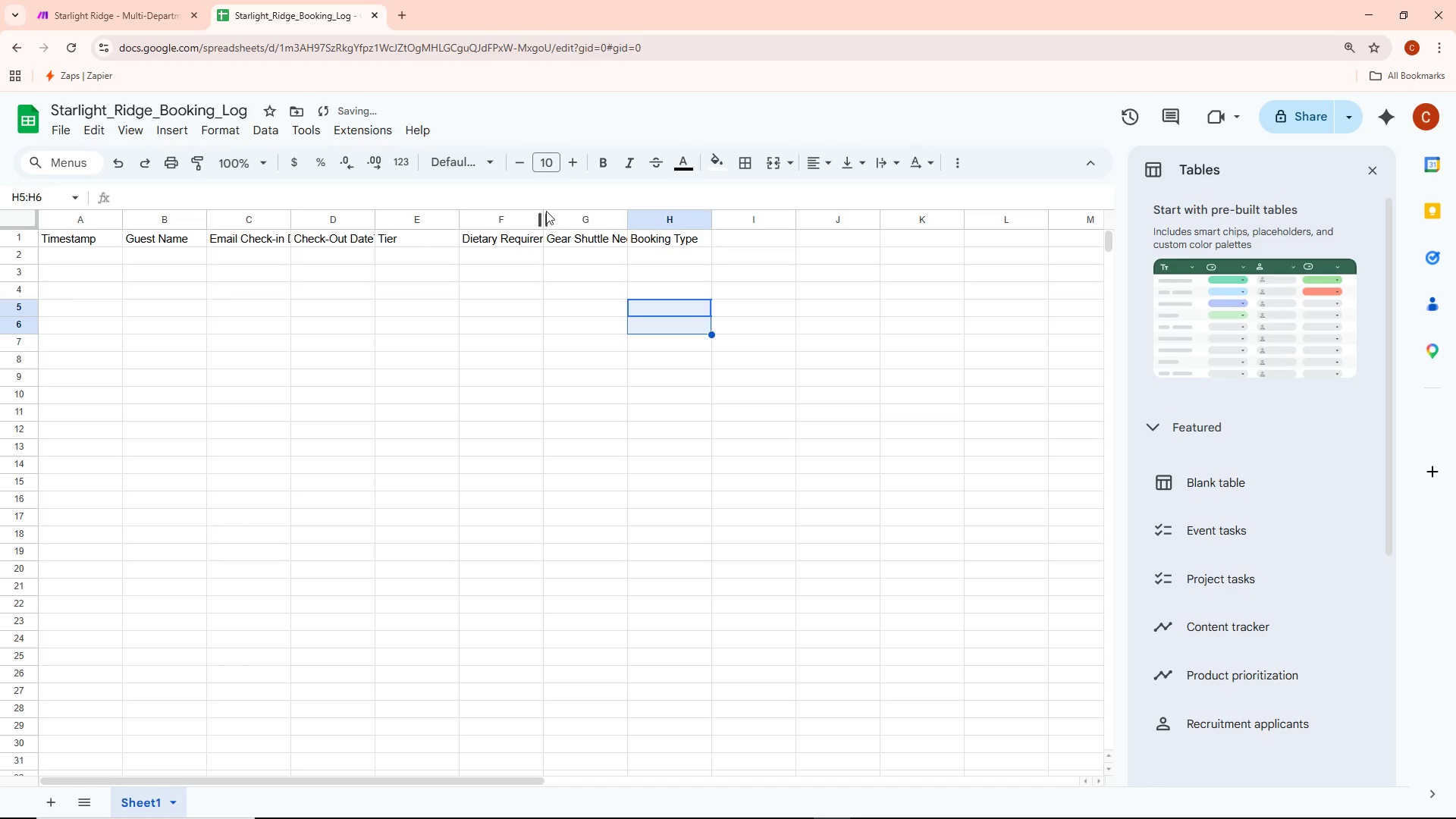 
double_click([544, 217])
 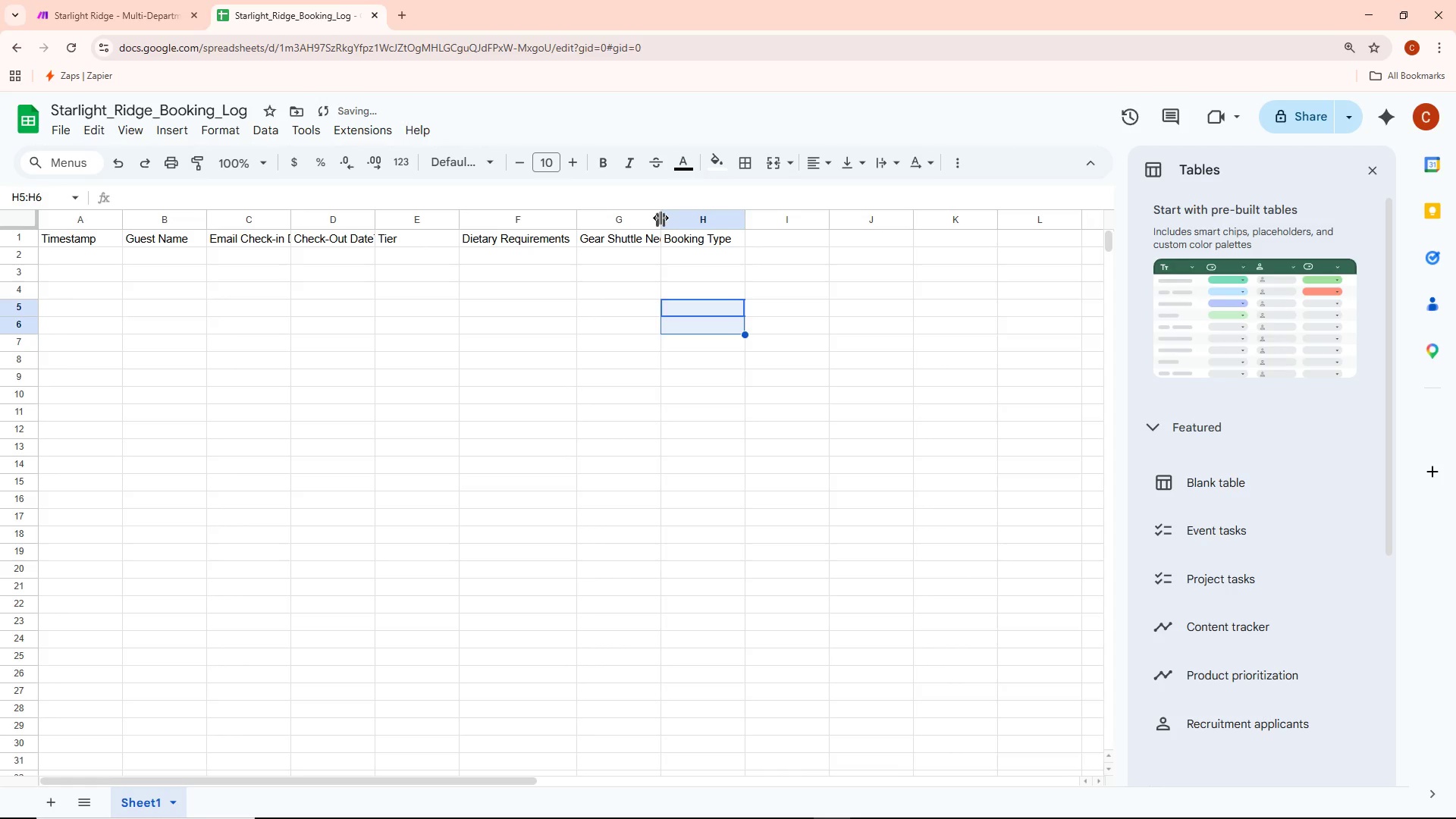 
double_click([661, 217])
 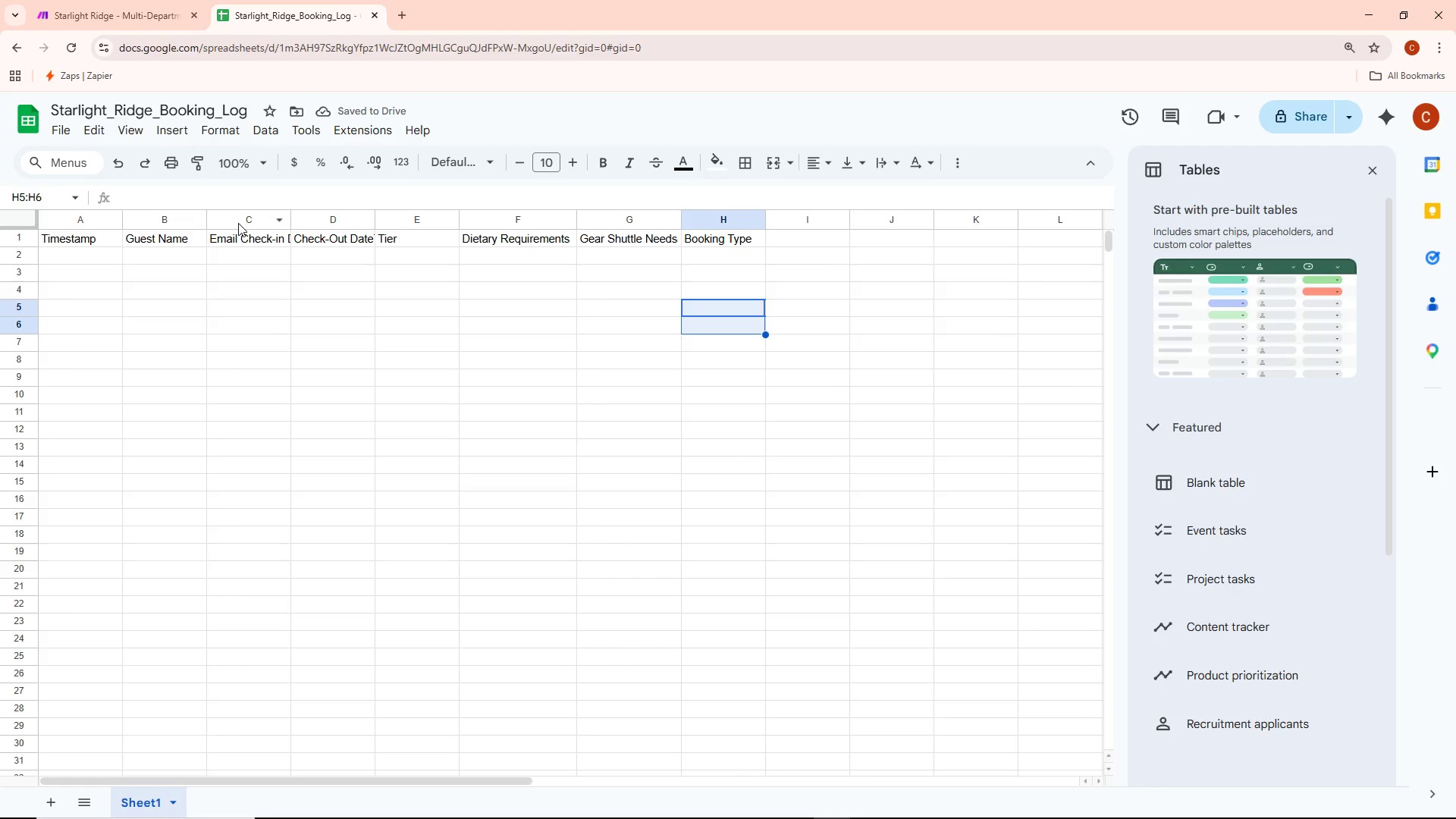 
double_click([291, 217])
 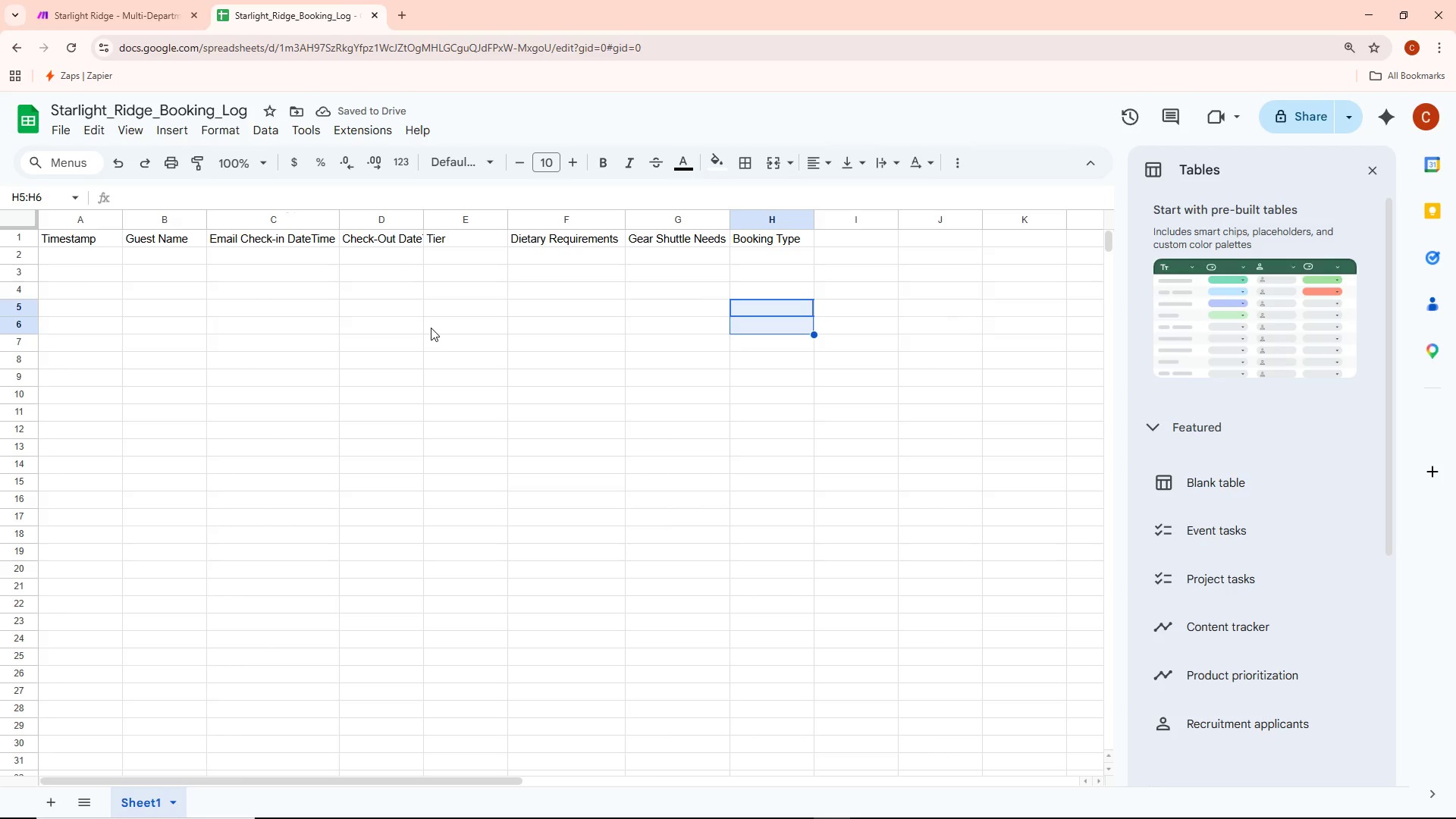 
wait(8.08)
 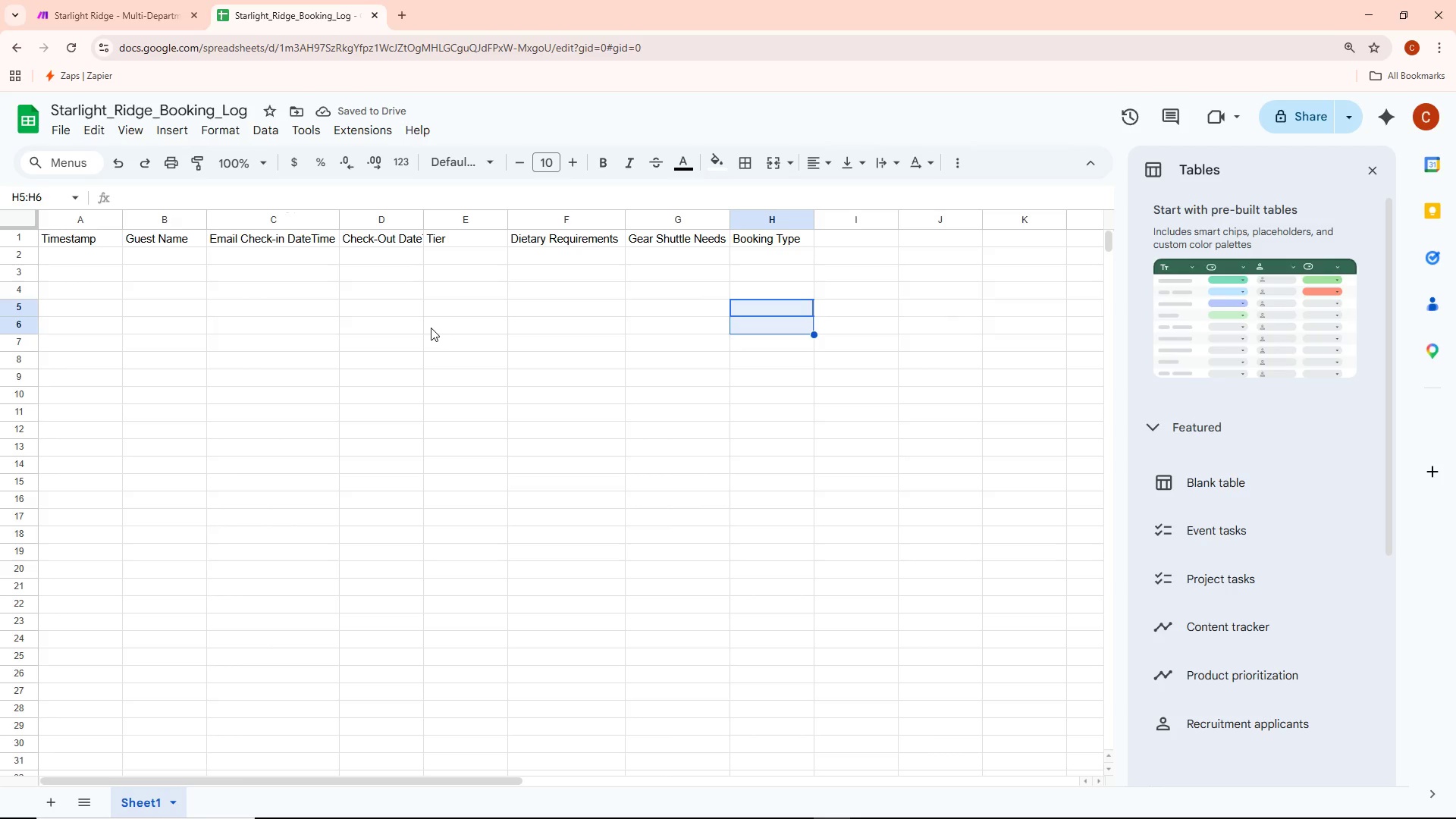 
double_click([791, 249])
 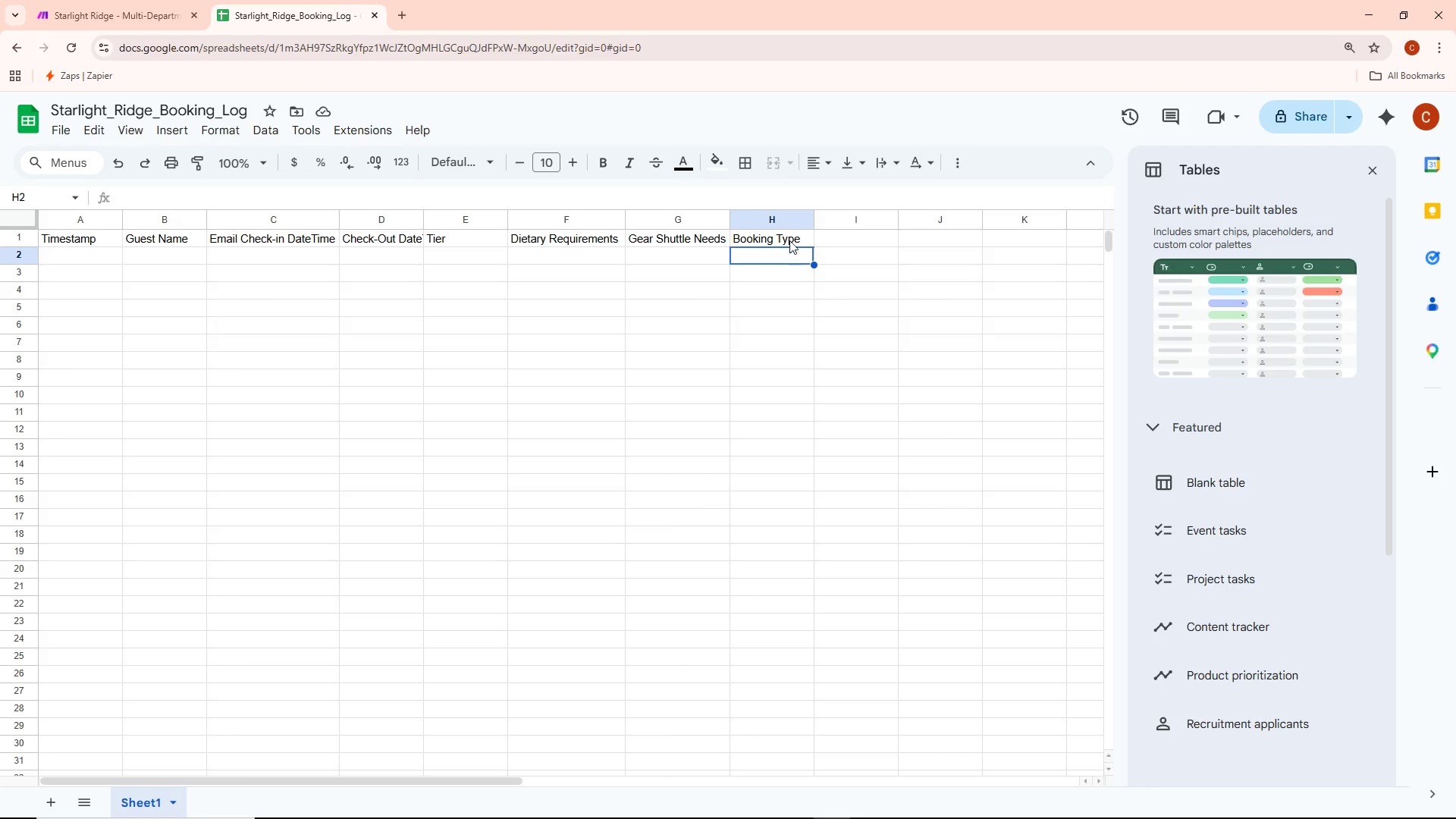 
triple_click([789, 240])
 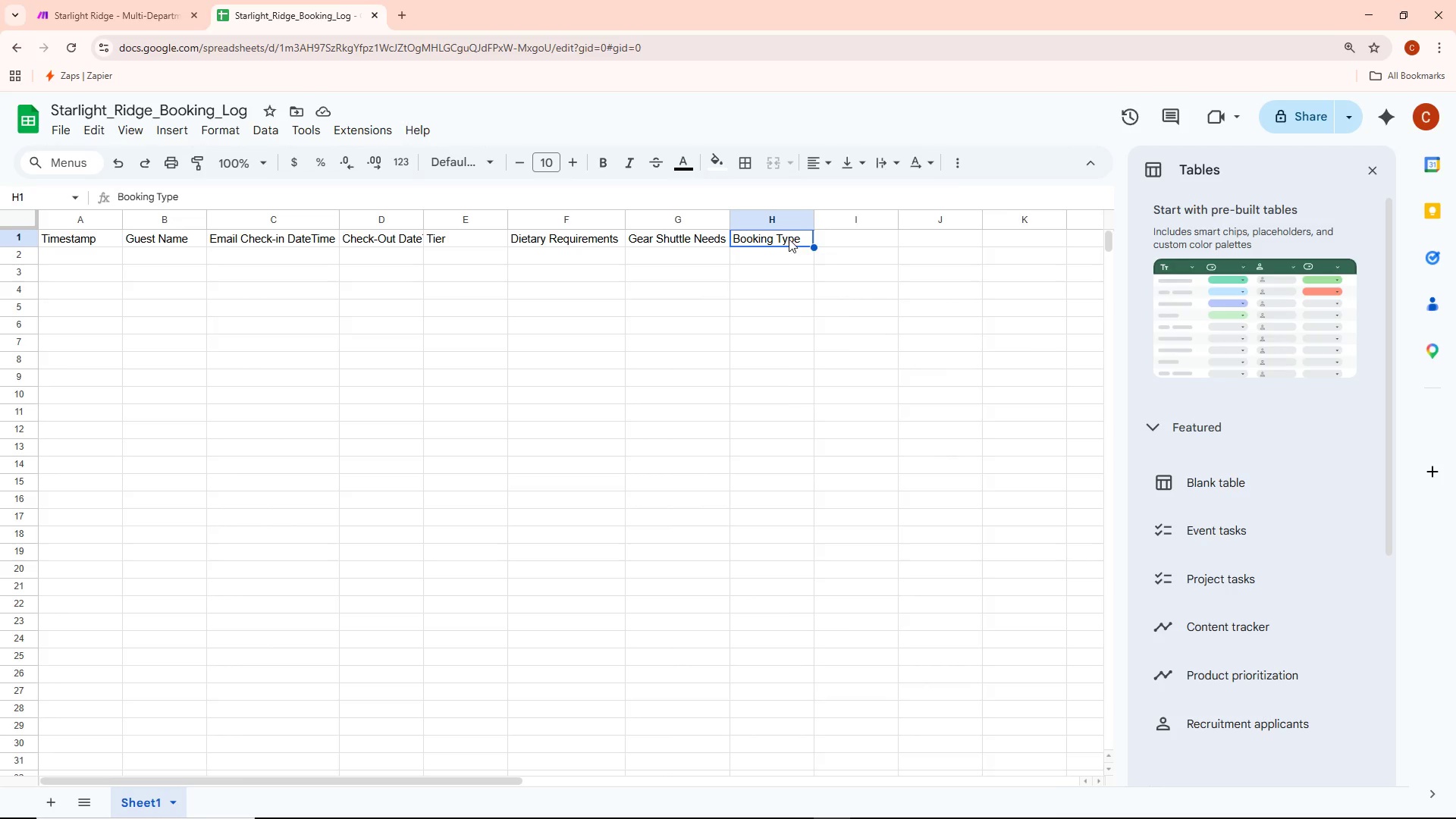 
right_click([788, 239])
 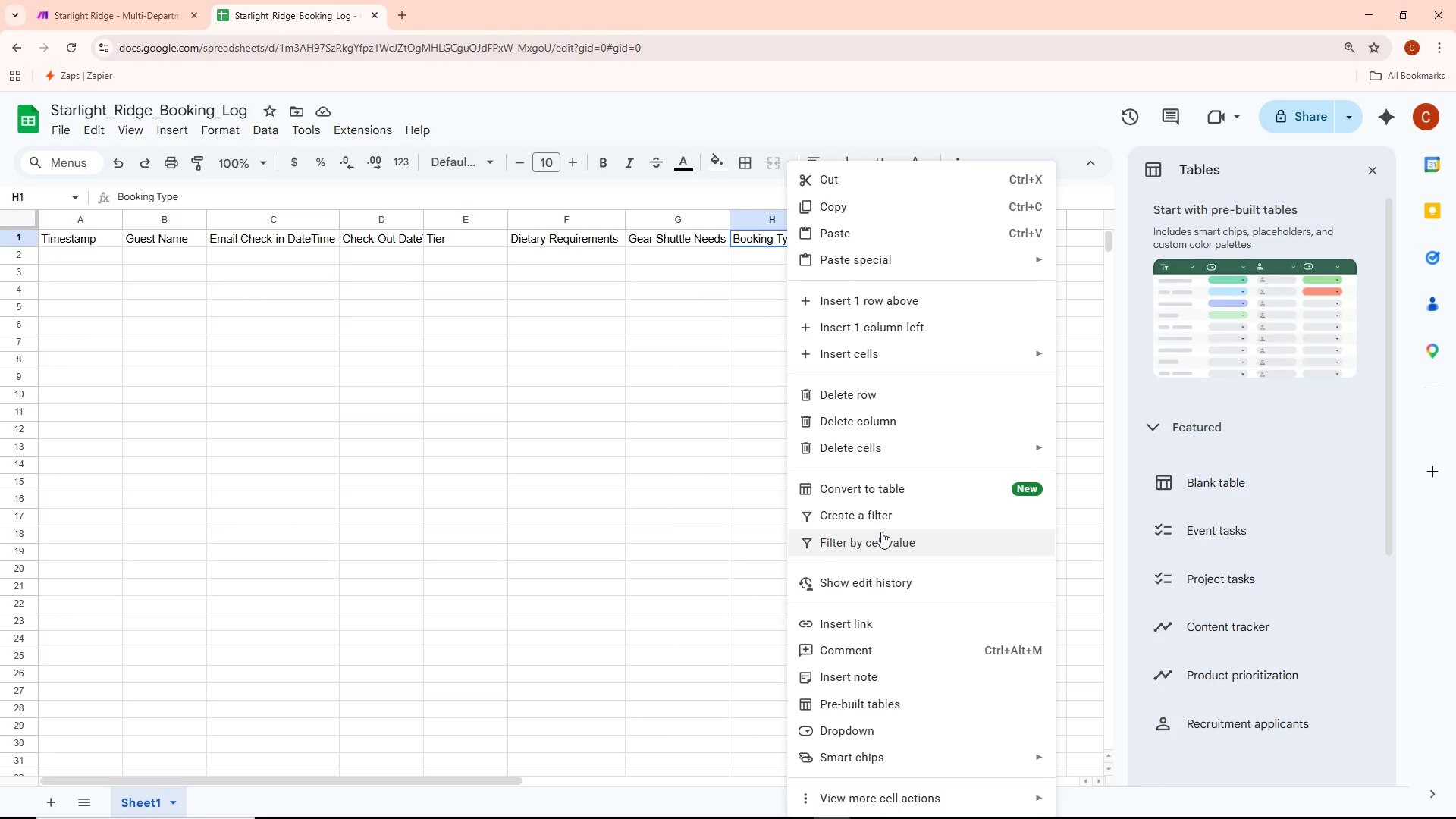 
left_click([739, 469])
 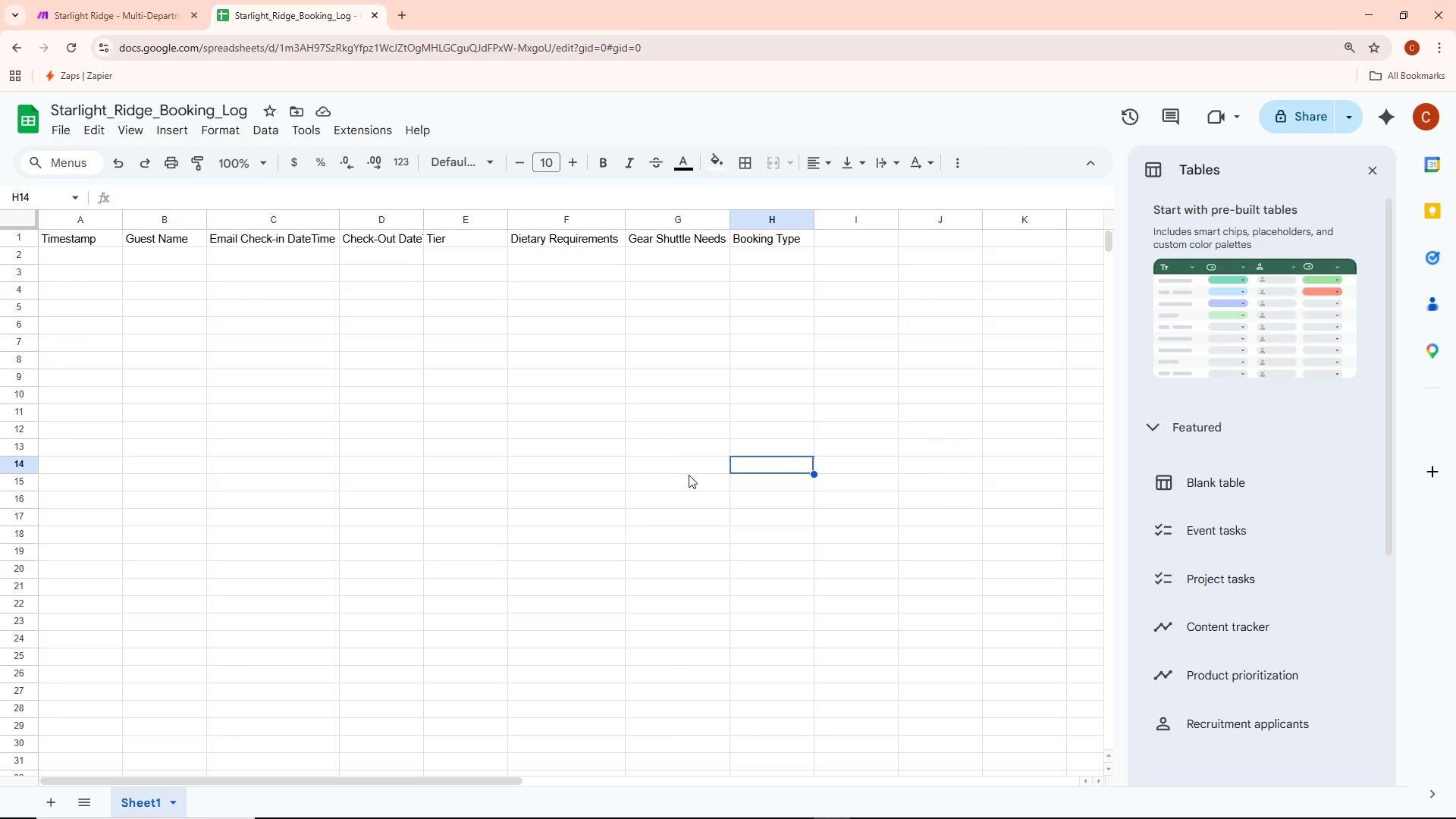 
wait(18.12)
 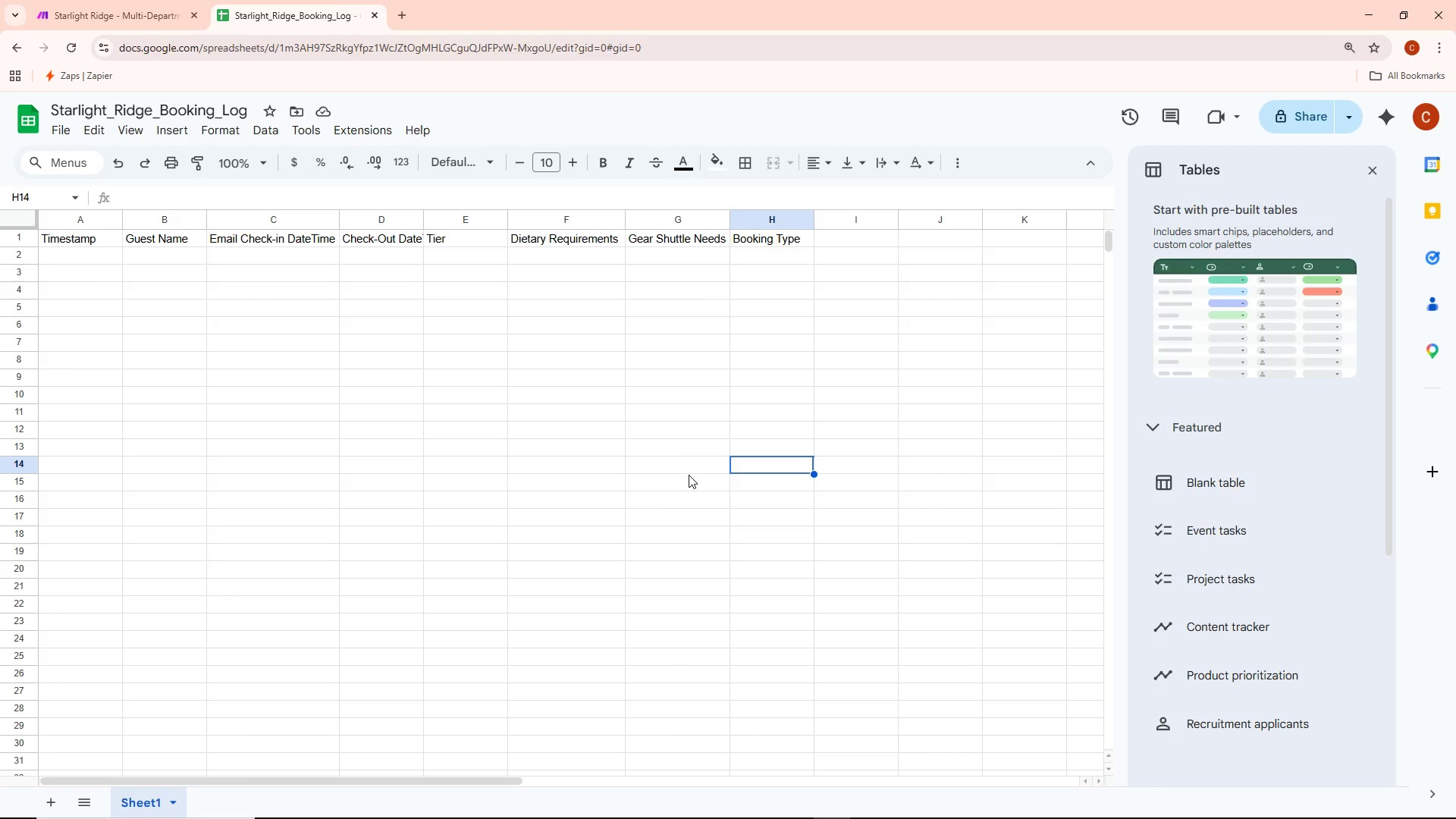 
left_click([95, 240])
 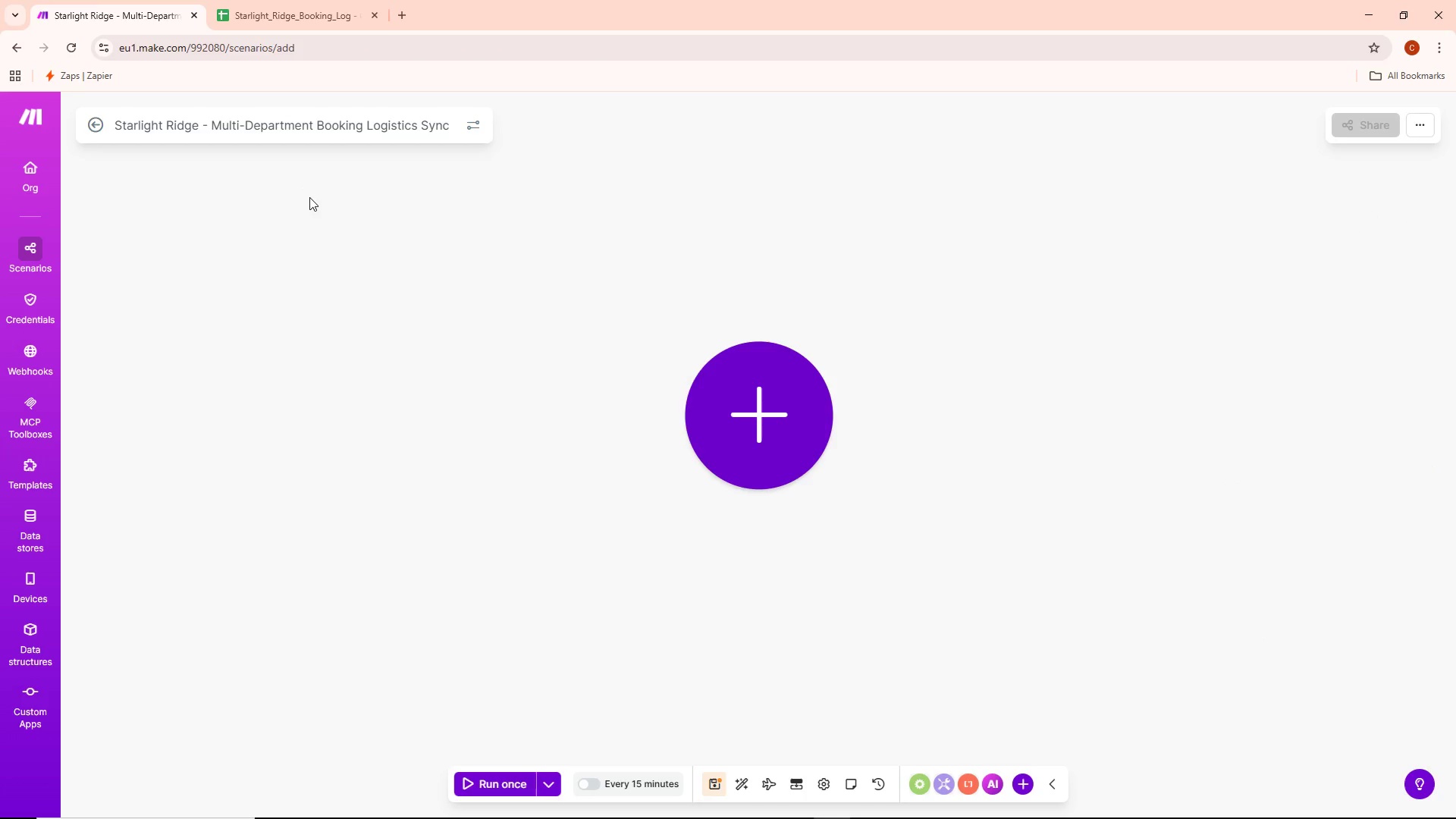 
left_click([776, 420])
 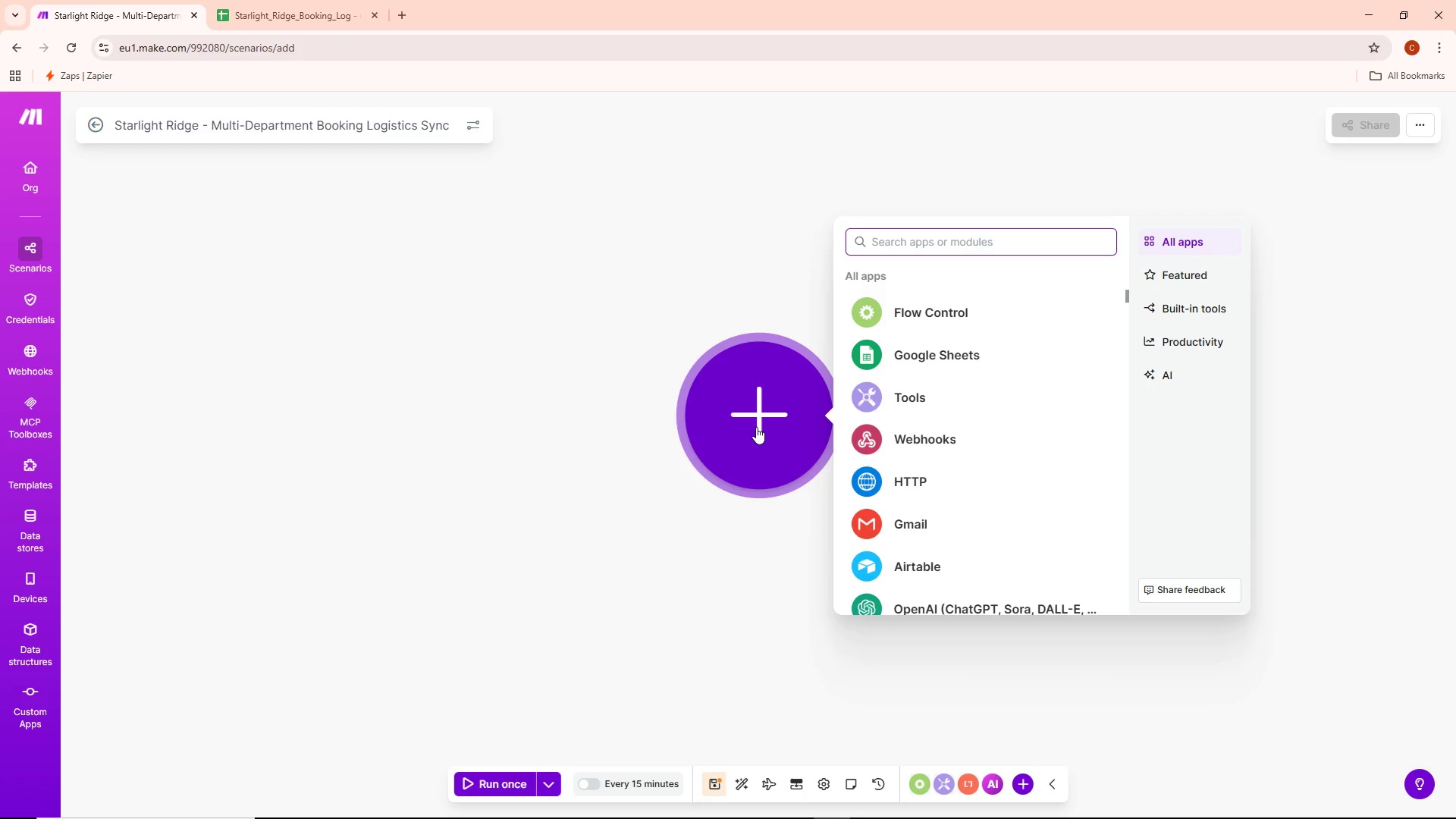 
type(type)
 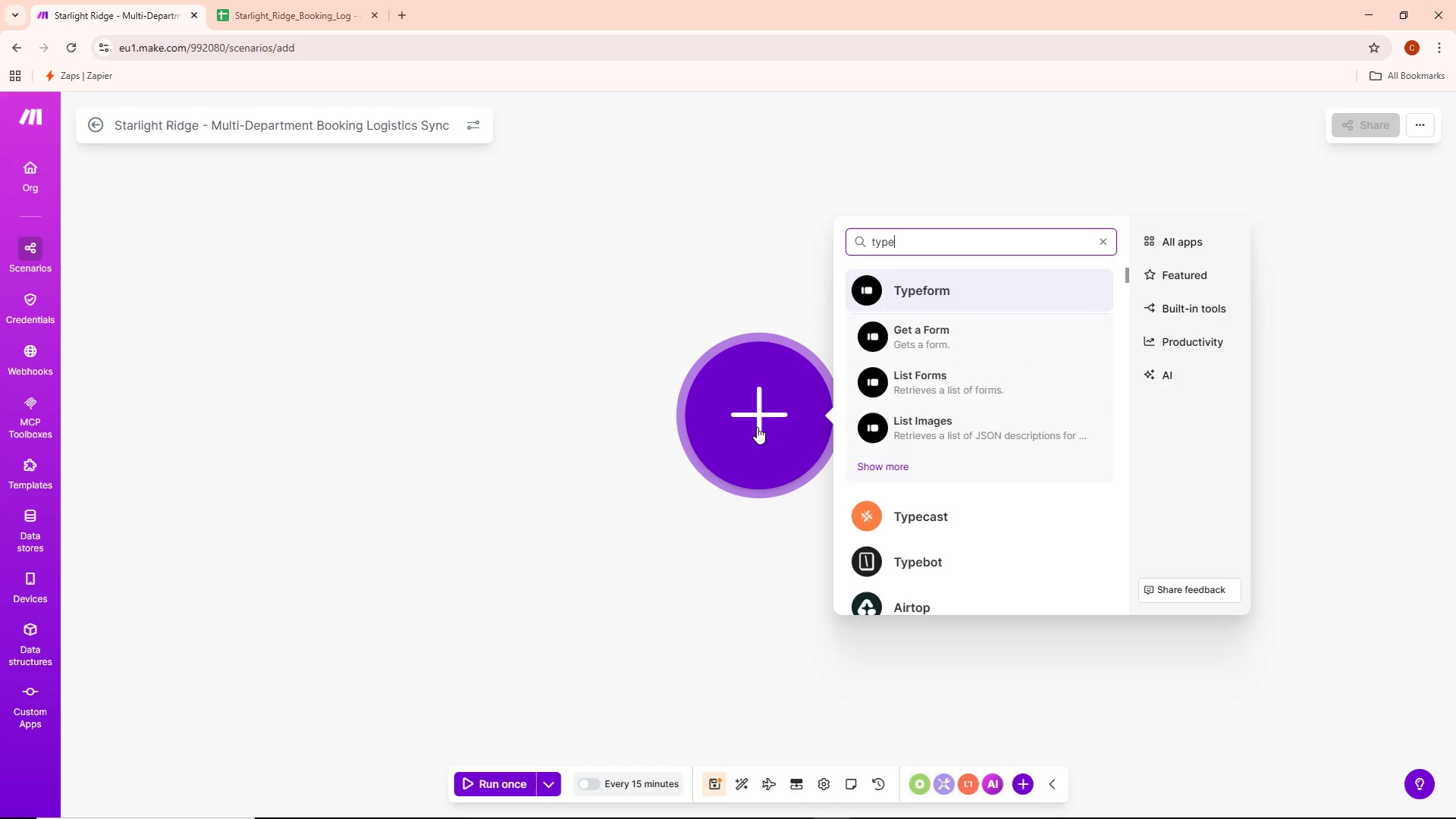 
hold_key(key=Backspace, duration=0.84)
 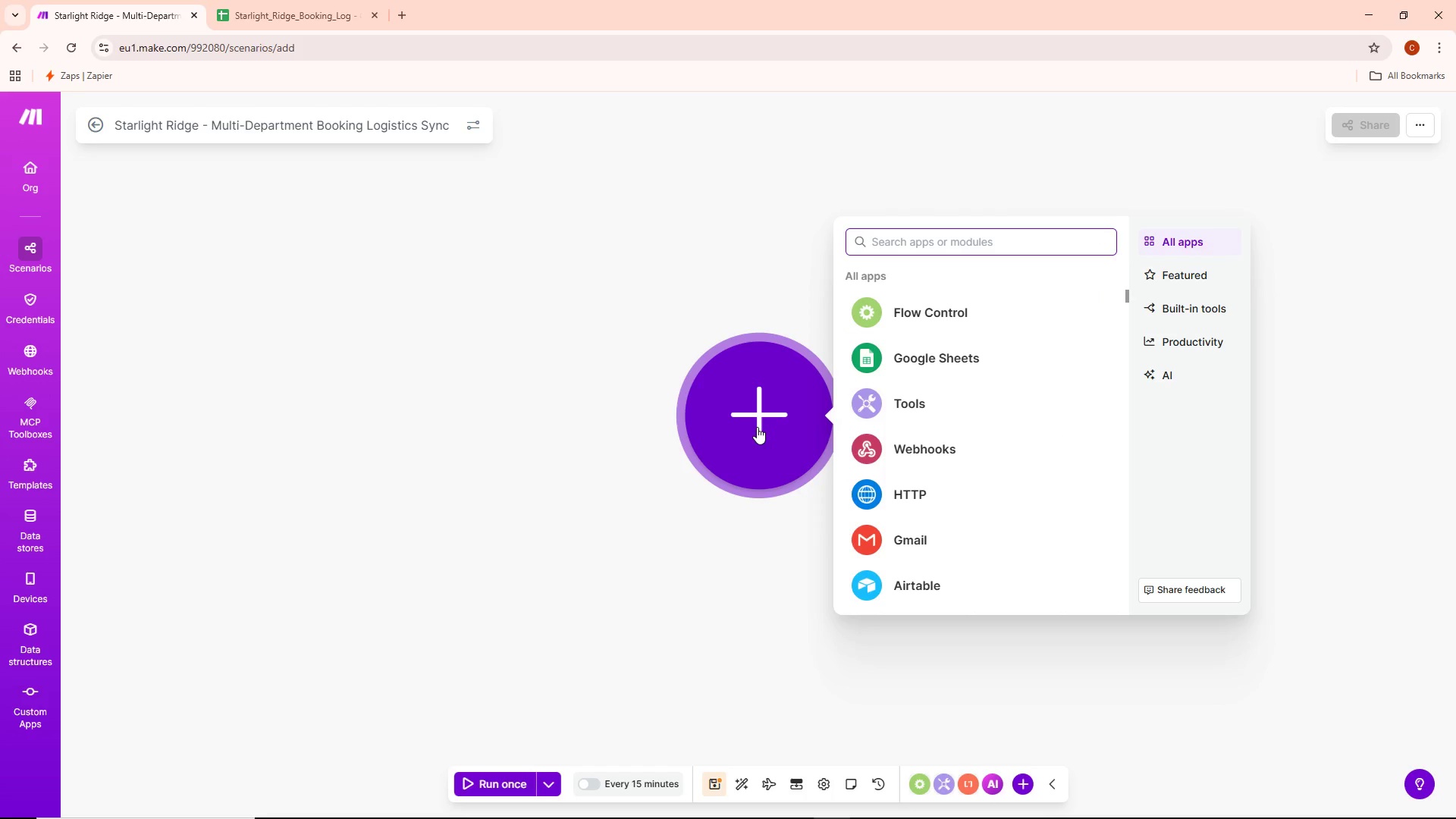 
type(google sheets)
 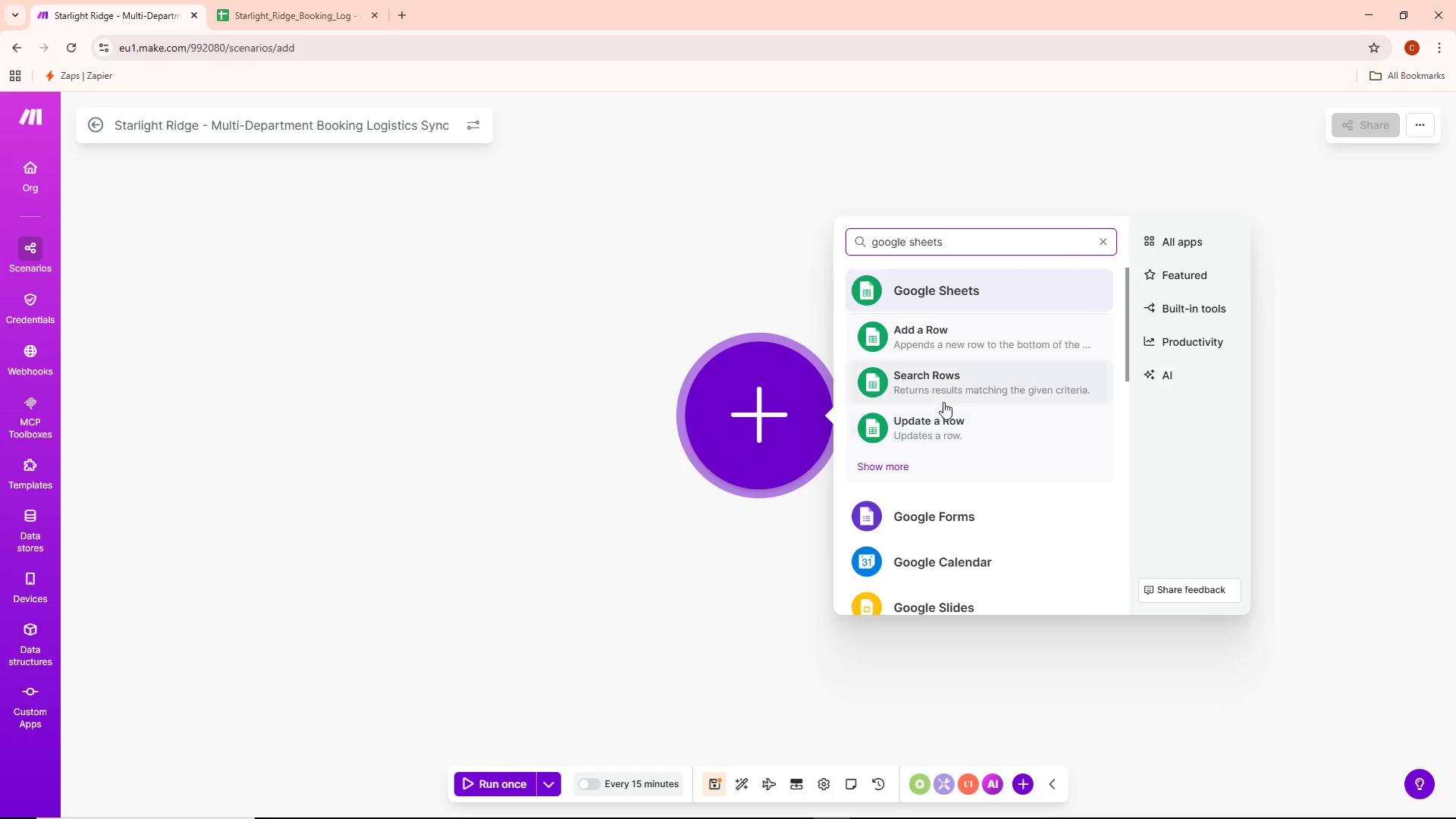 
wait(8.16)
 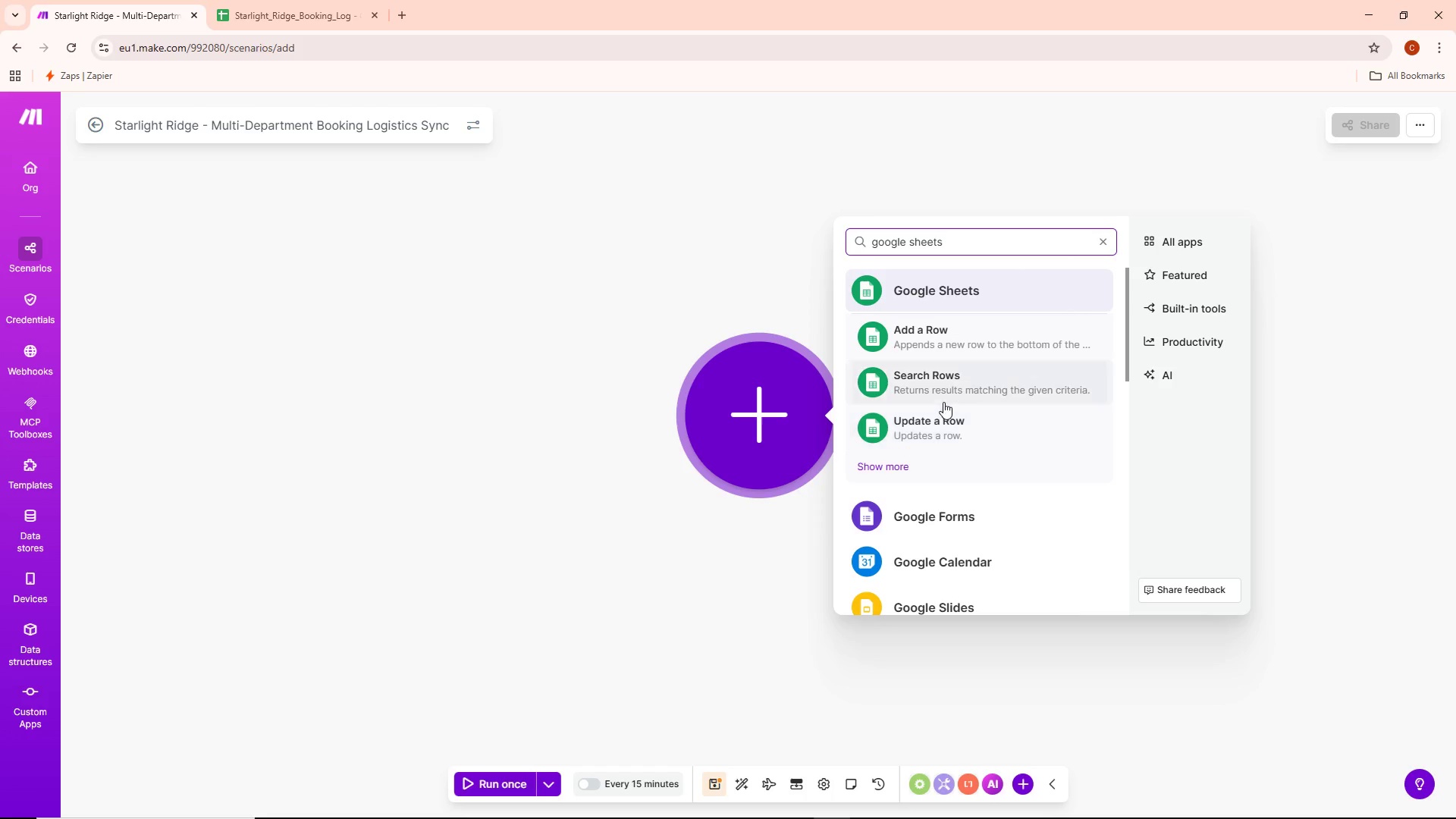 
left_click([954, 441])
 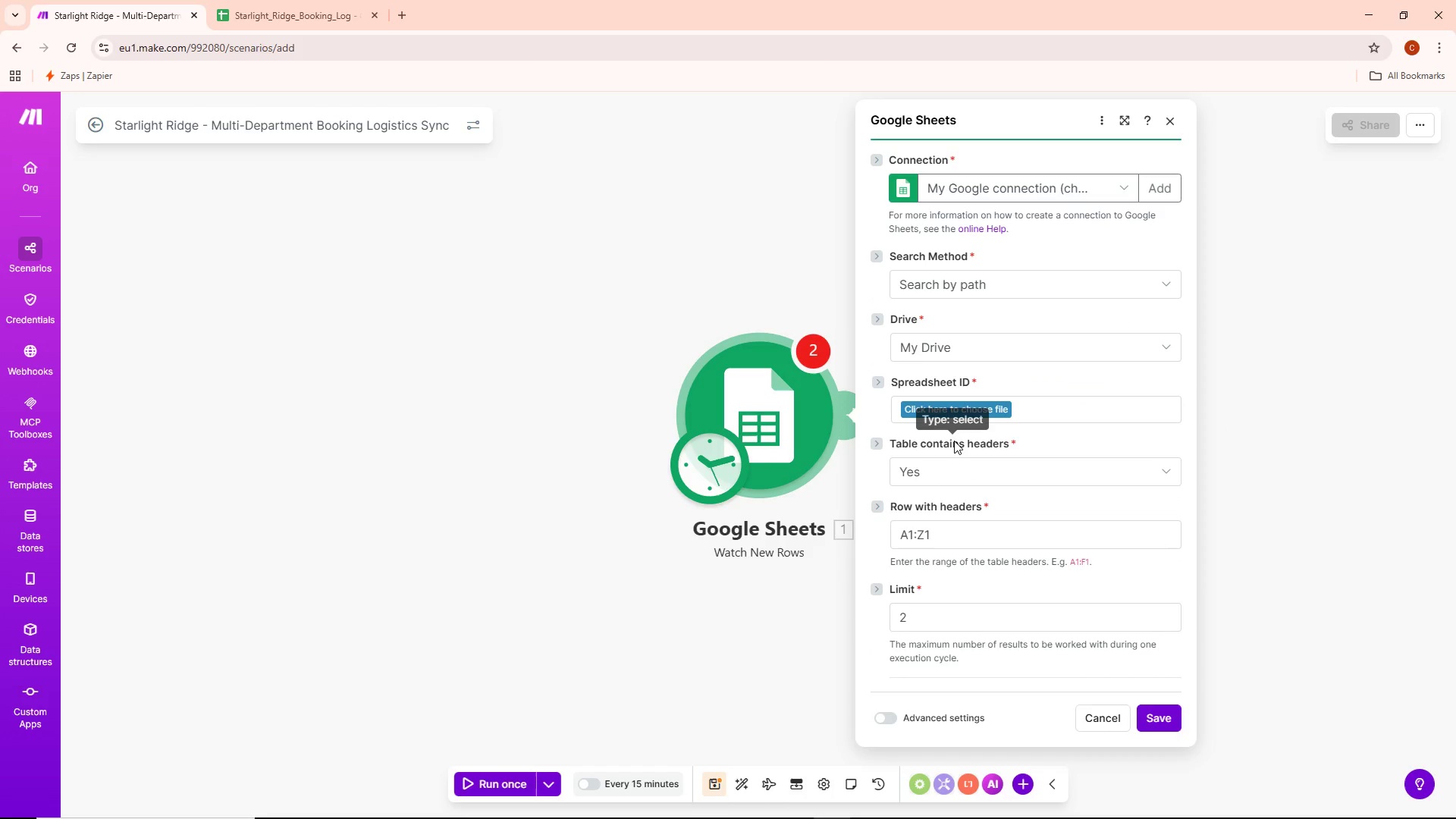 
left_click([814, 359])
 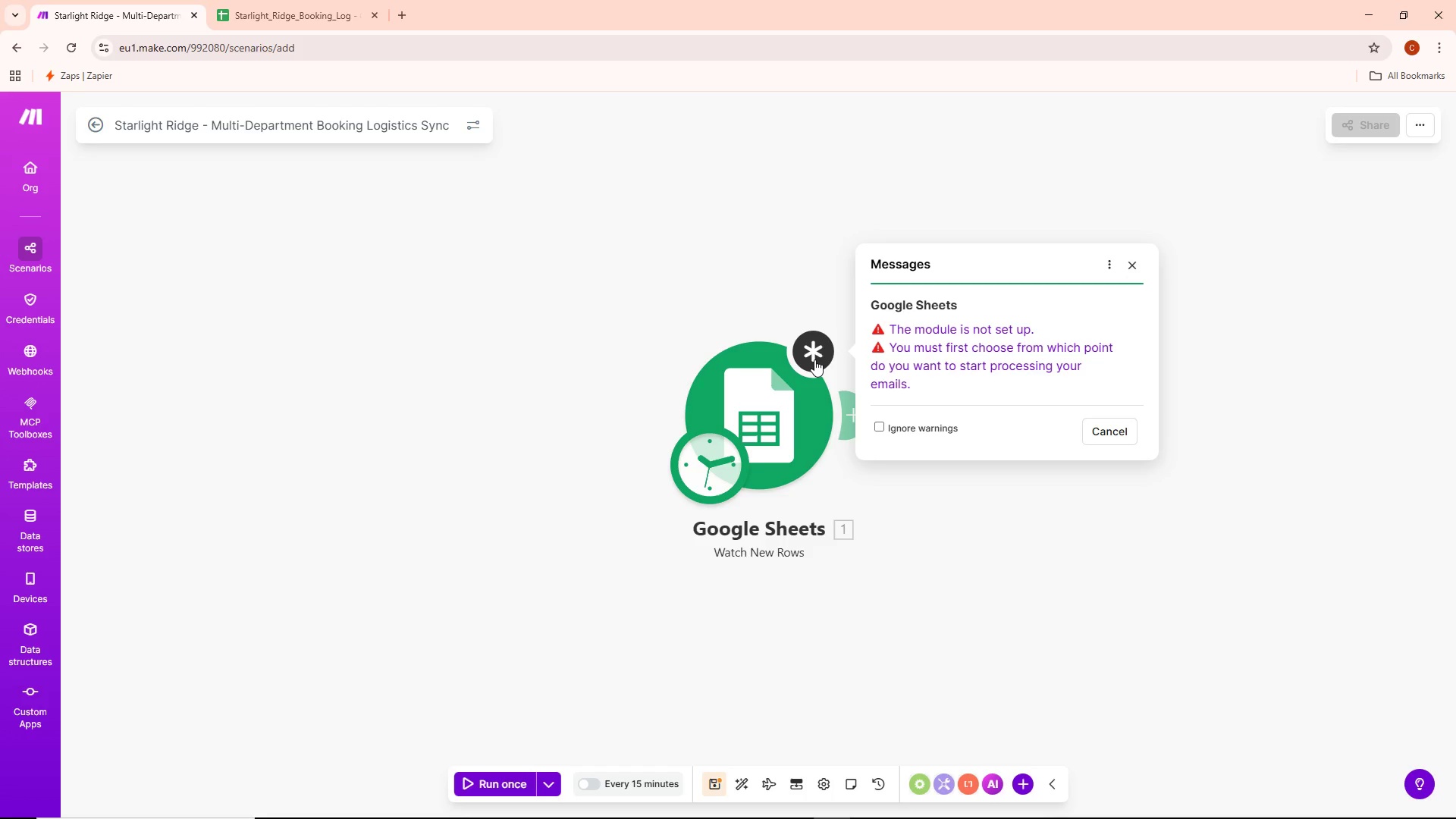 
wait(7.33)
 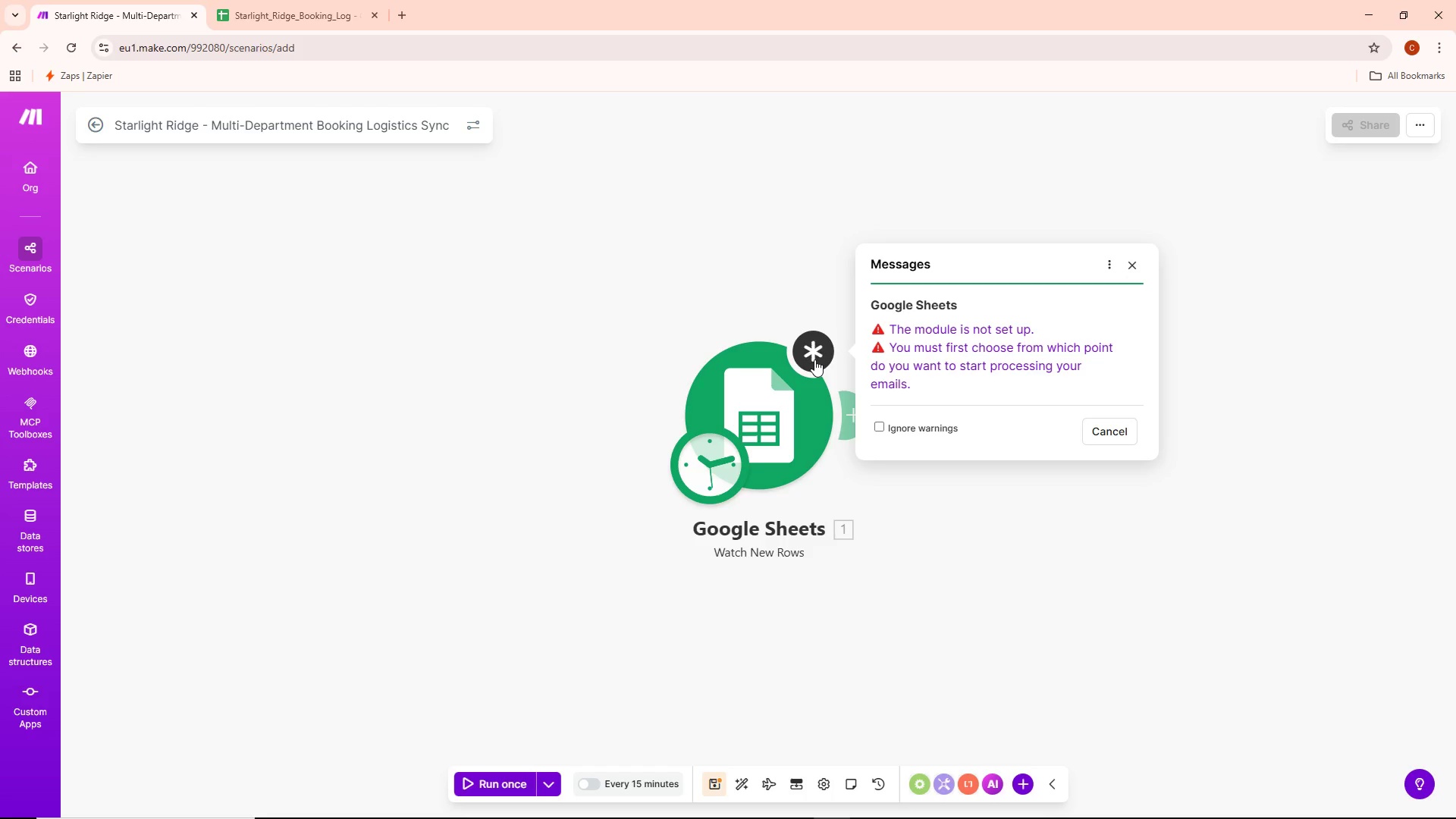 
left_click([774, 419])
 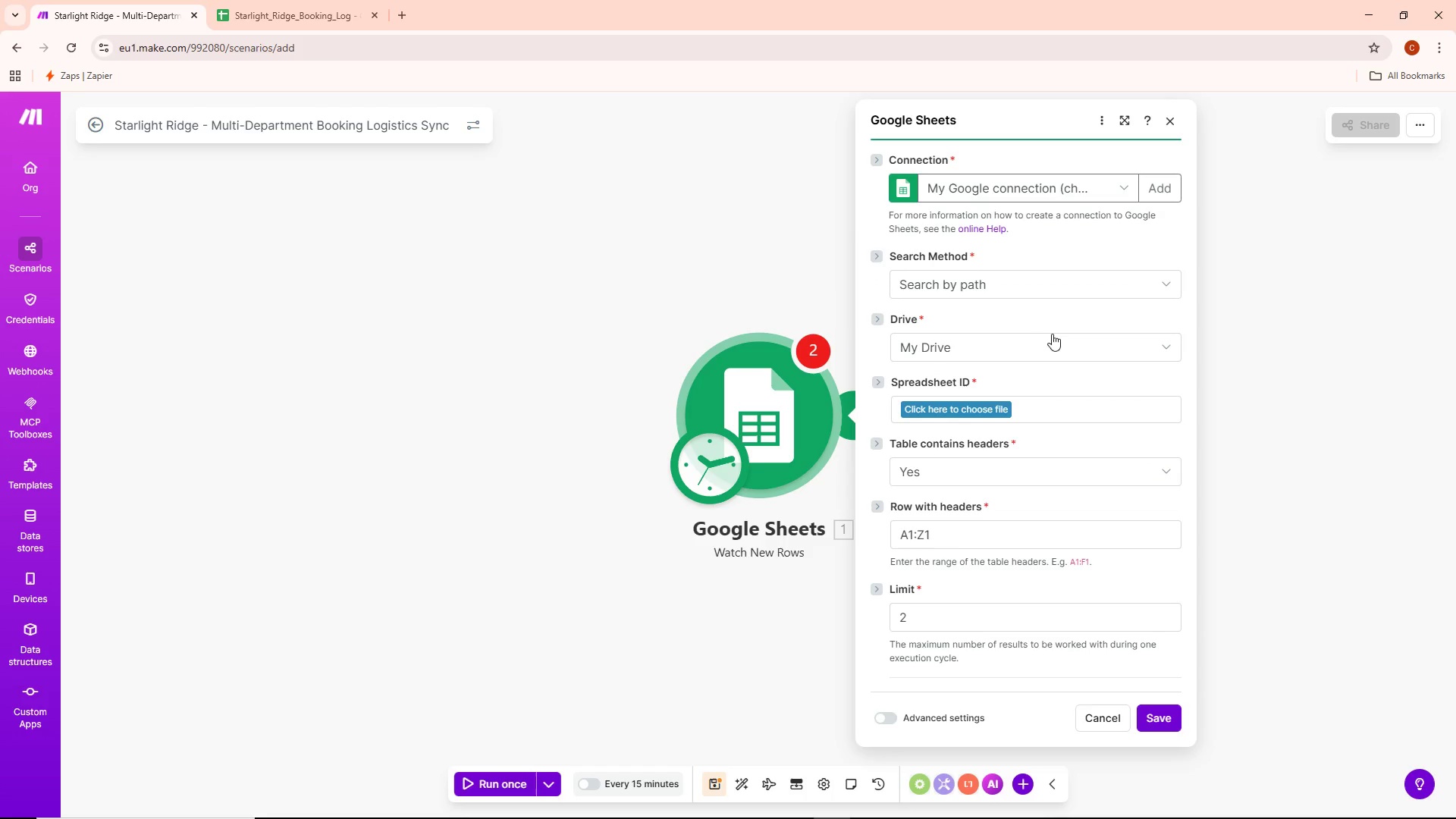 
scroll: coordinate [1055, 306], scroll_direction: up, amount: 3.0
 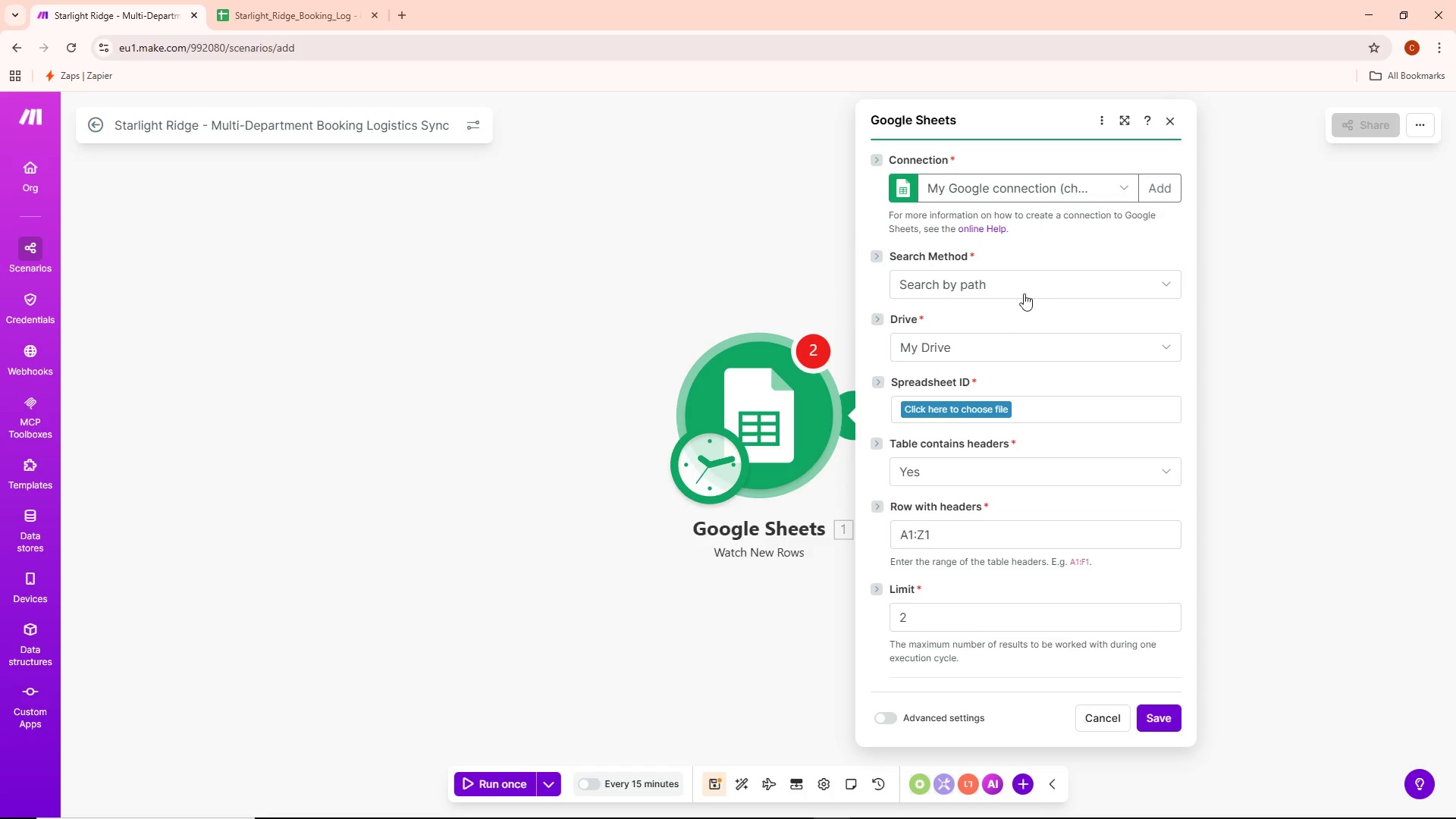 
scroll: coordinate [1029, 307], scroll_direction: down, amount: 1.0
 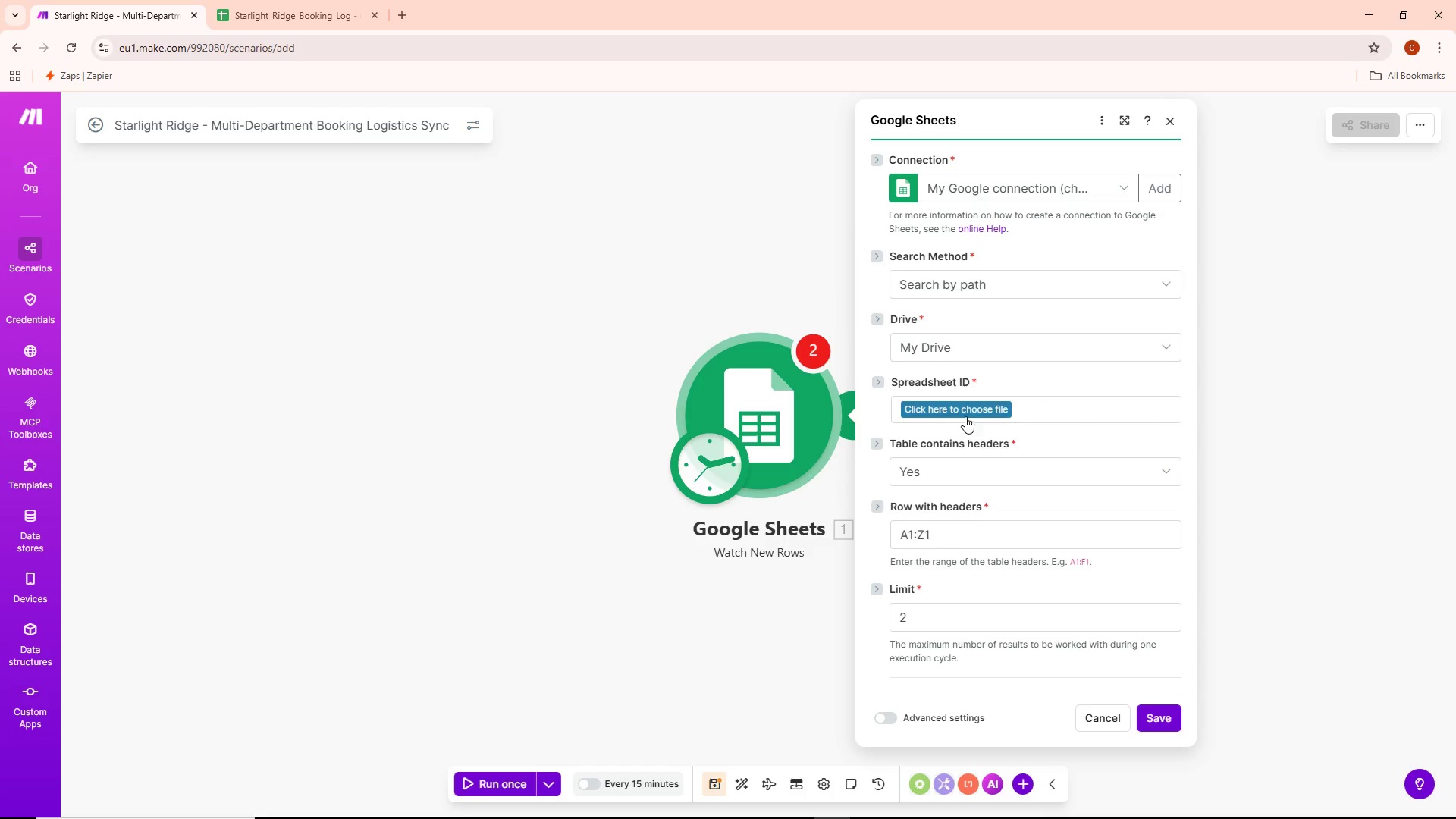 
left_click([965, 413])
 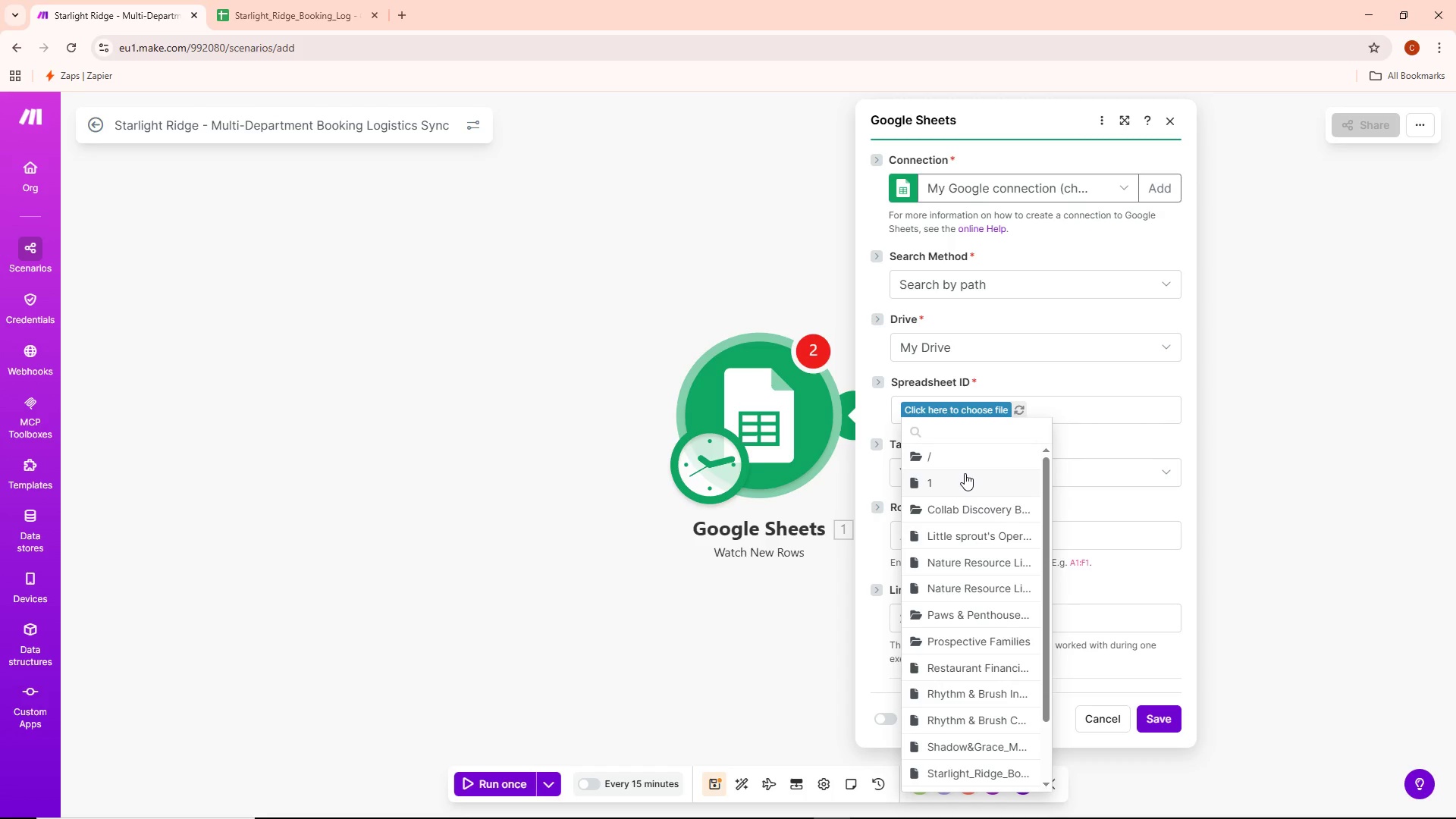 
scroll: coordinate [965, 473], scroll_direction: down, amount: 1.0
 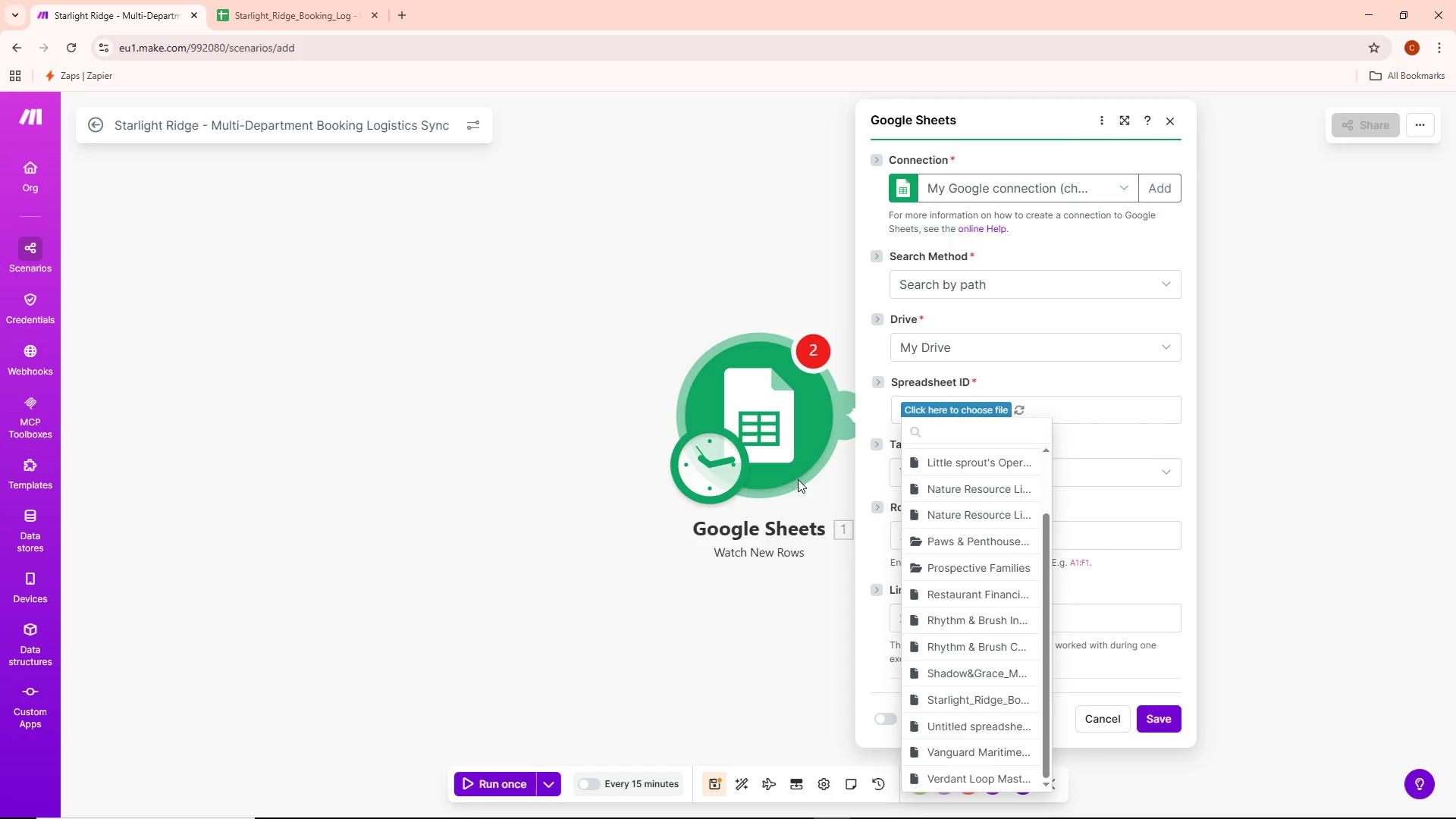 
wait(17.19)
 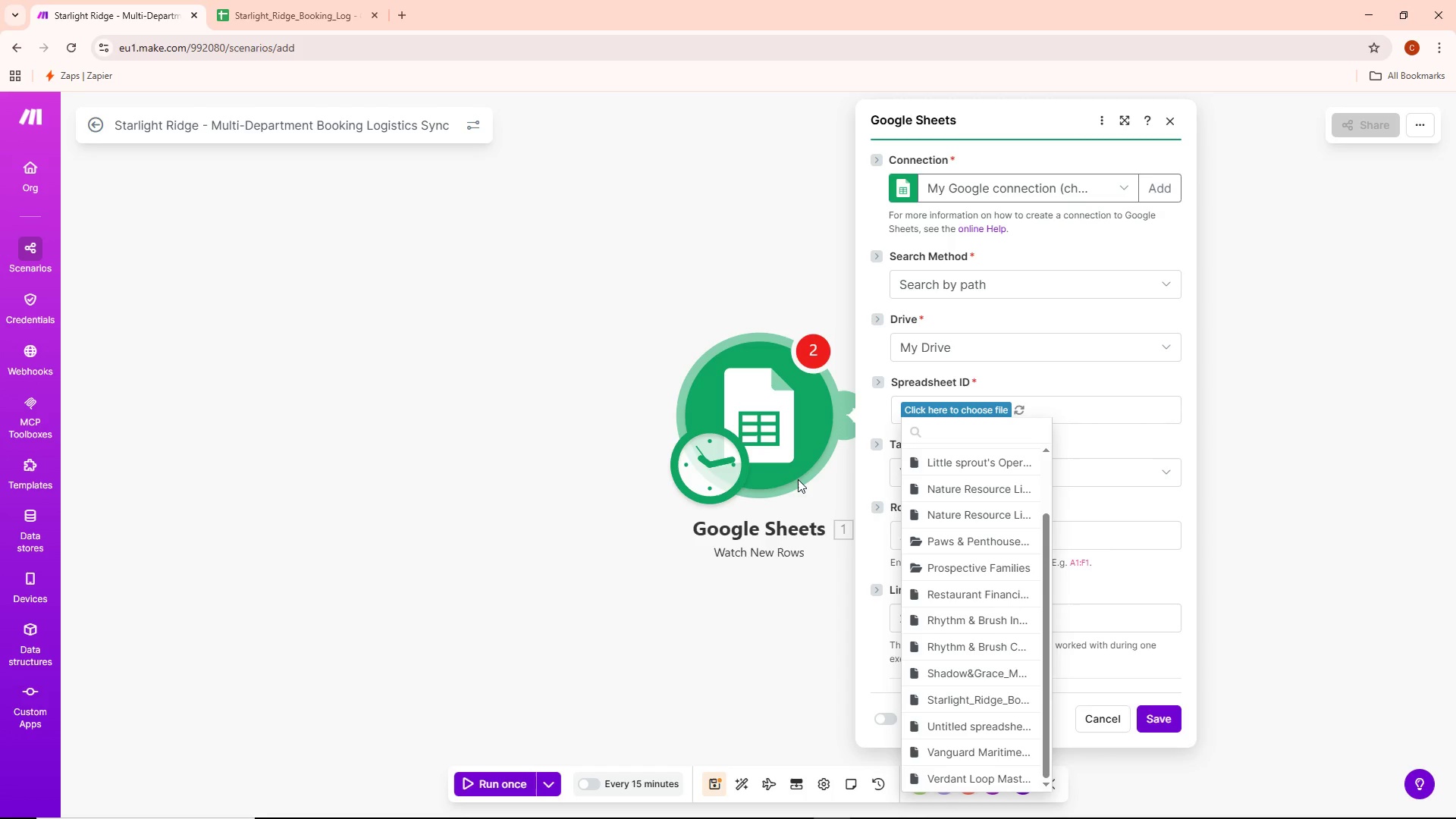 
scroll: coordinate [977, 501], scroll_direction: up, amount: 4.0
 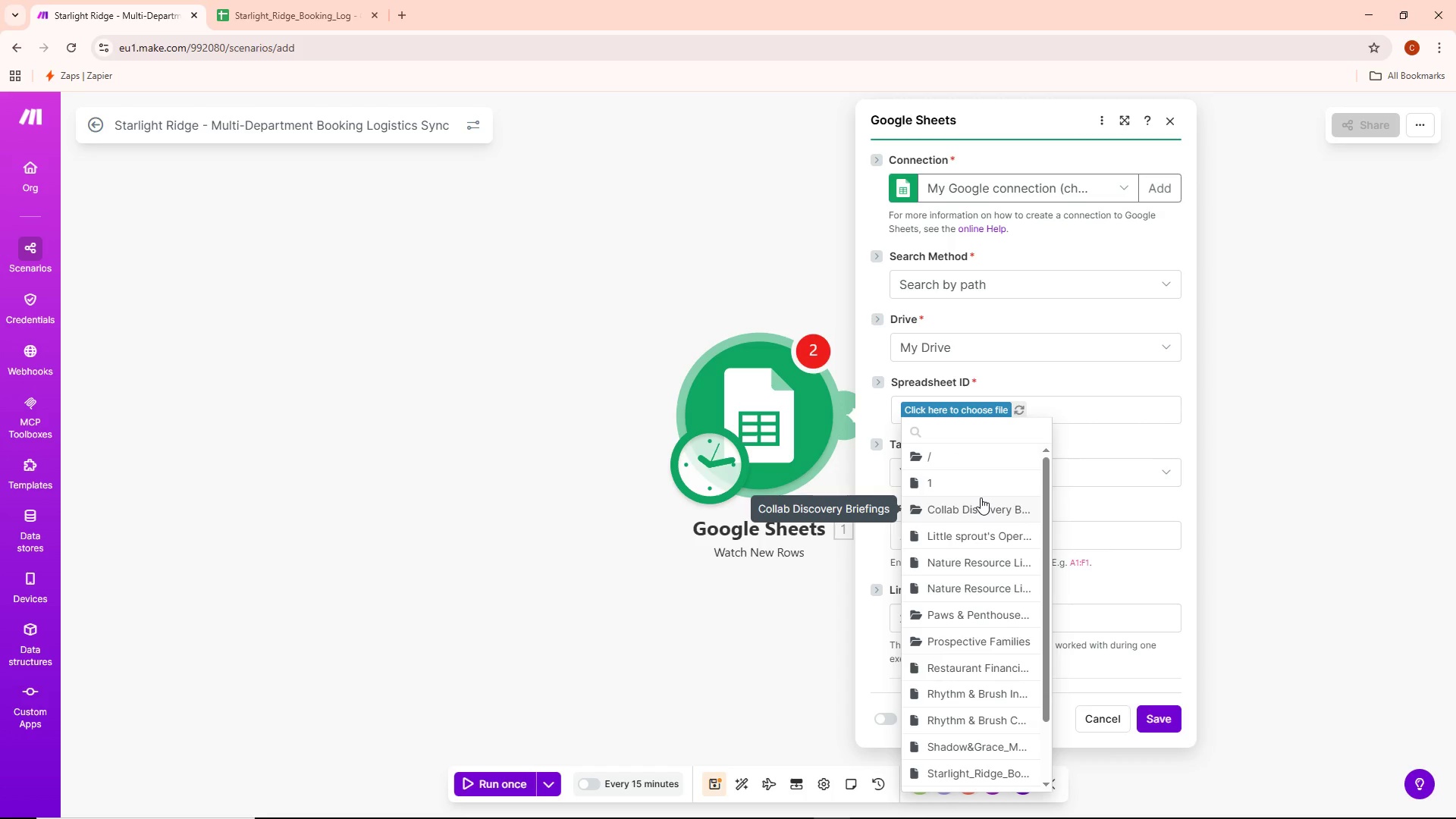 
wait(6.03)
 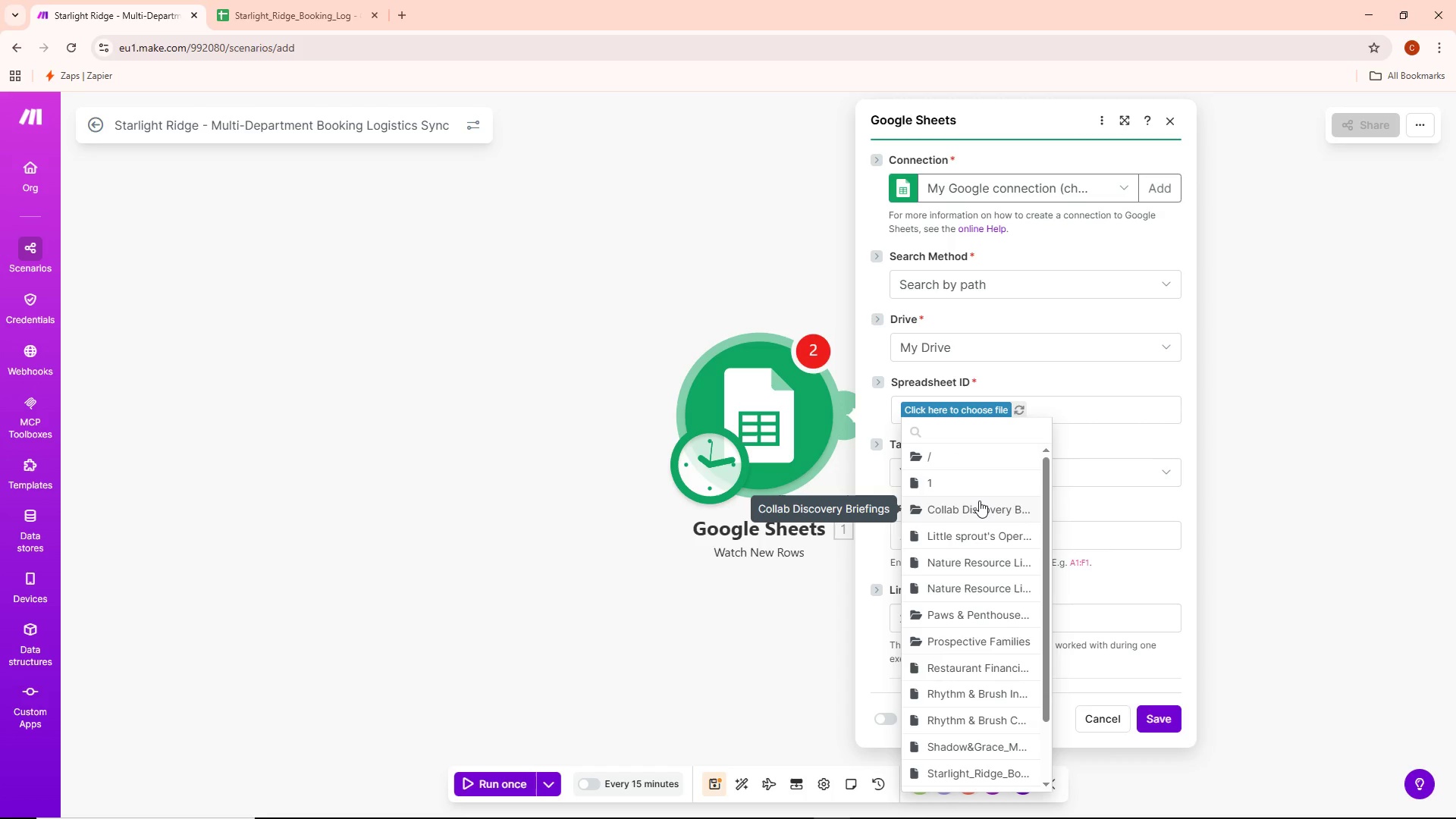 
scroll: coordinate [981, 497], scroll_direction: down, amount: 4.0
 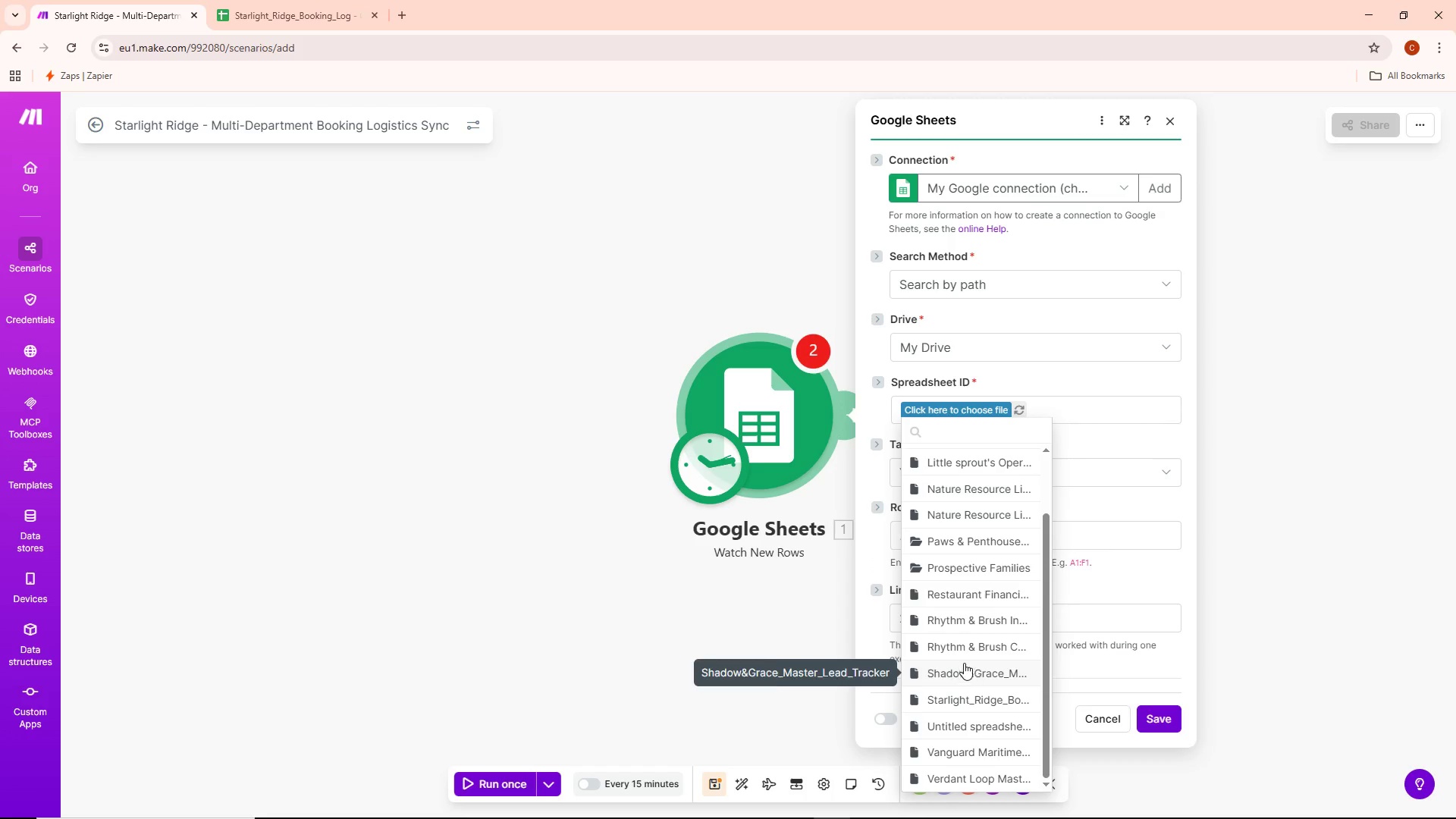 
left_click([279, 5])
 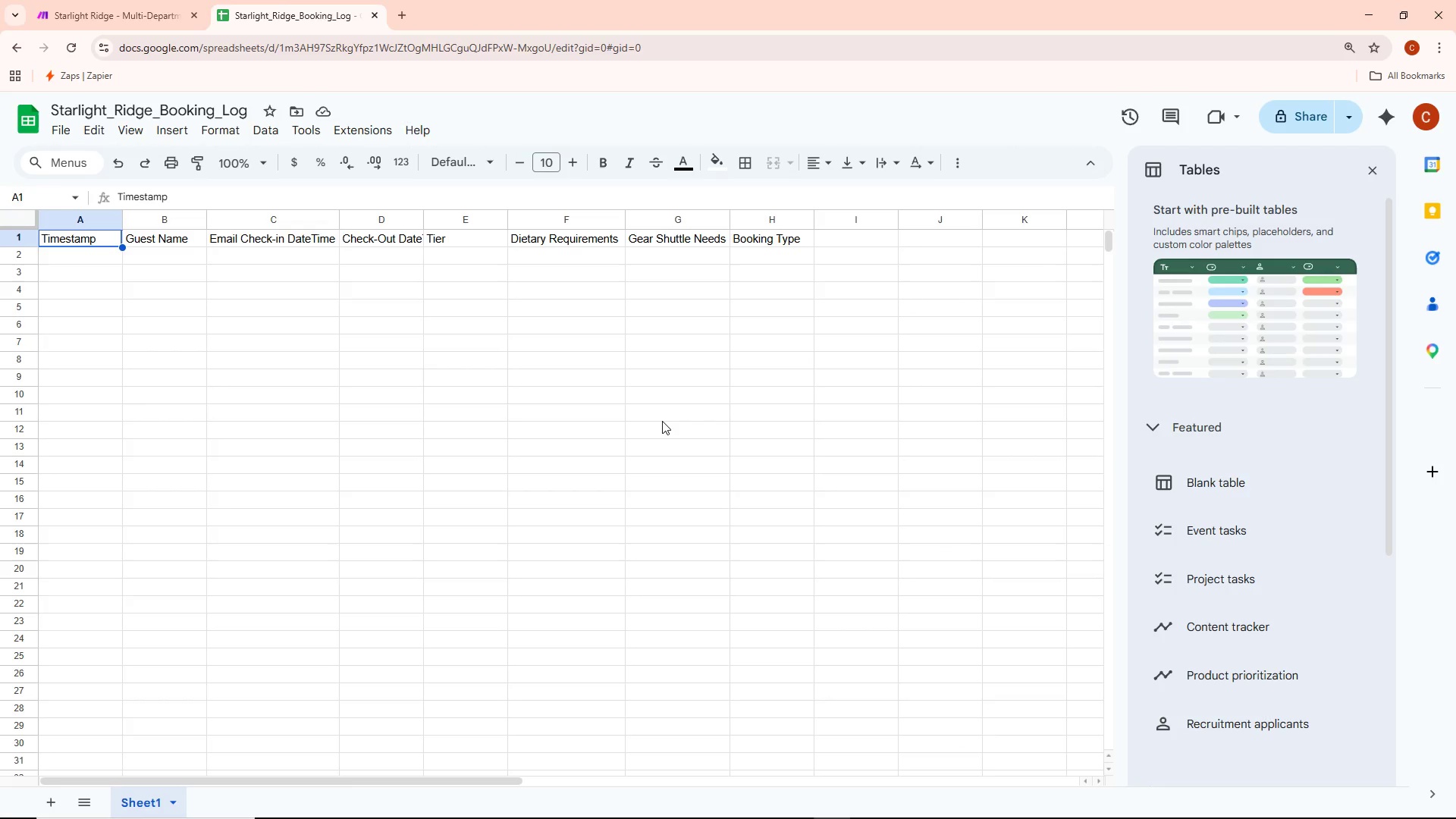 
wait(12.78)
 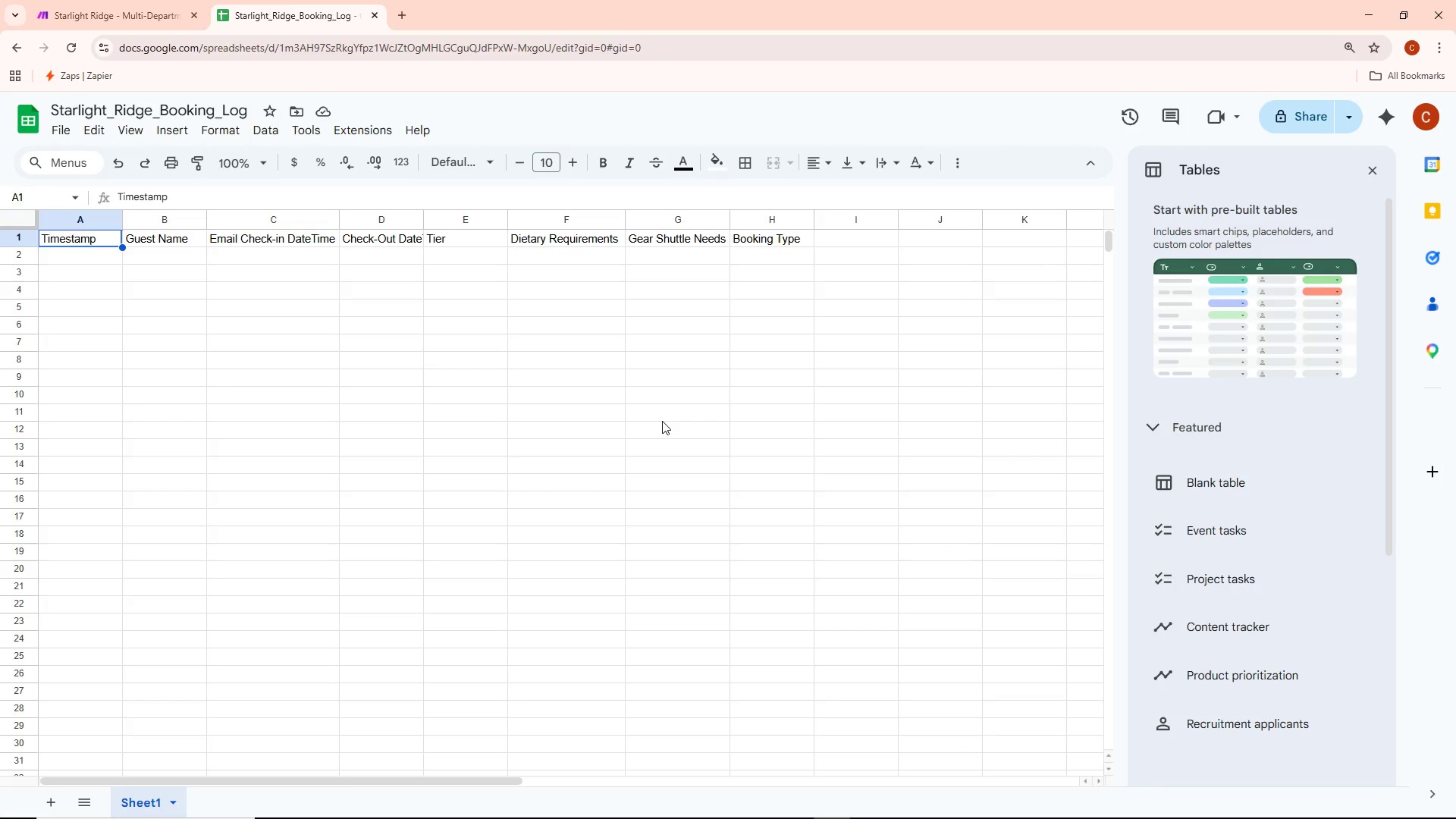 
left_click([117, 26])
 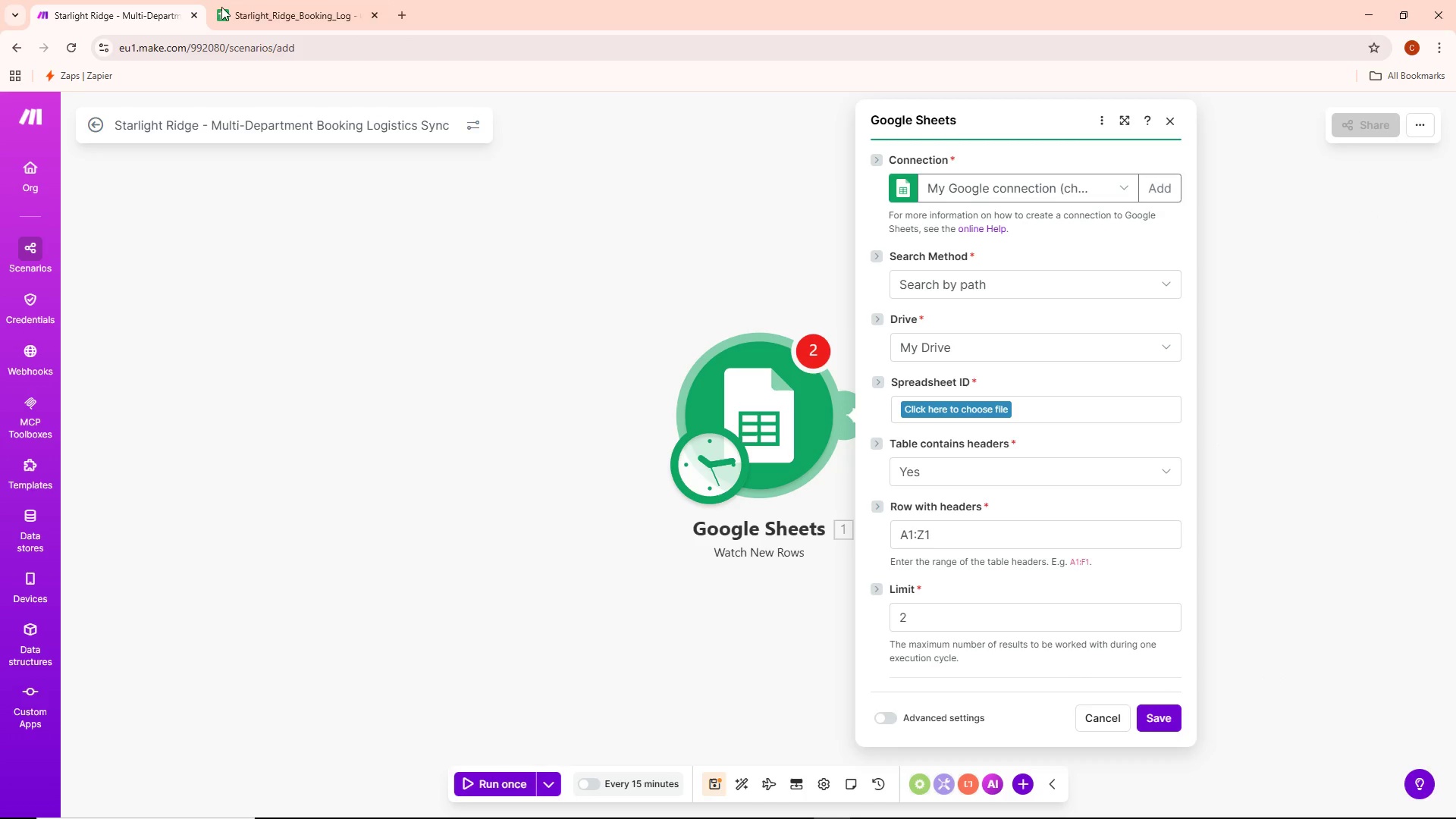 
left_click_drag(start_coordinate=[247, 0], to_coordinate=[254, 0])
 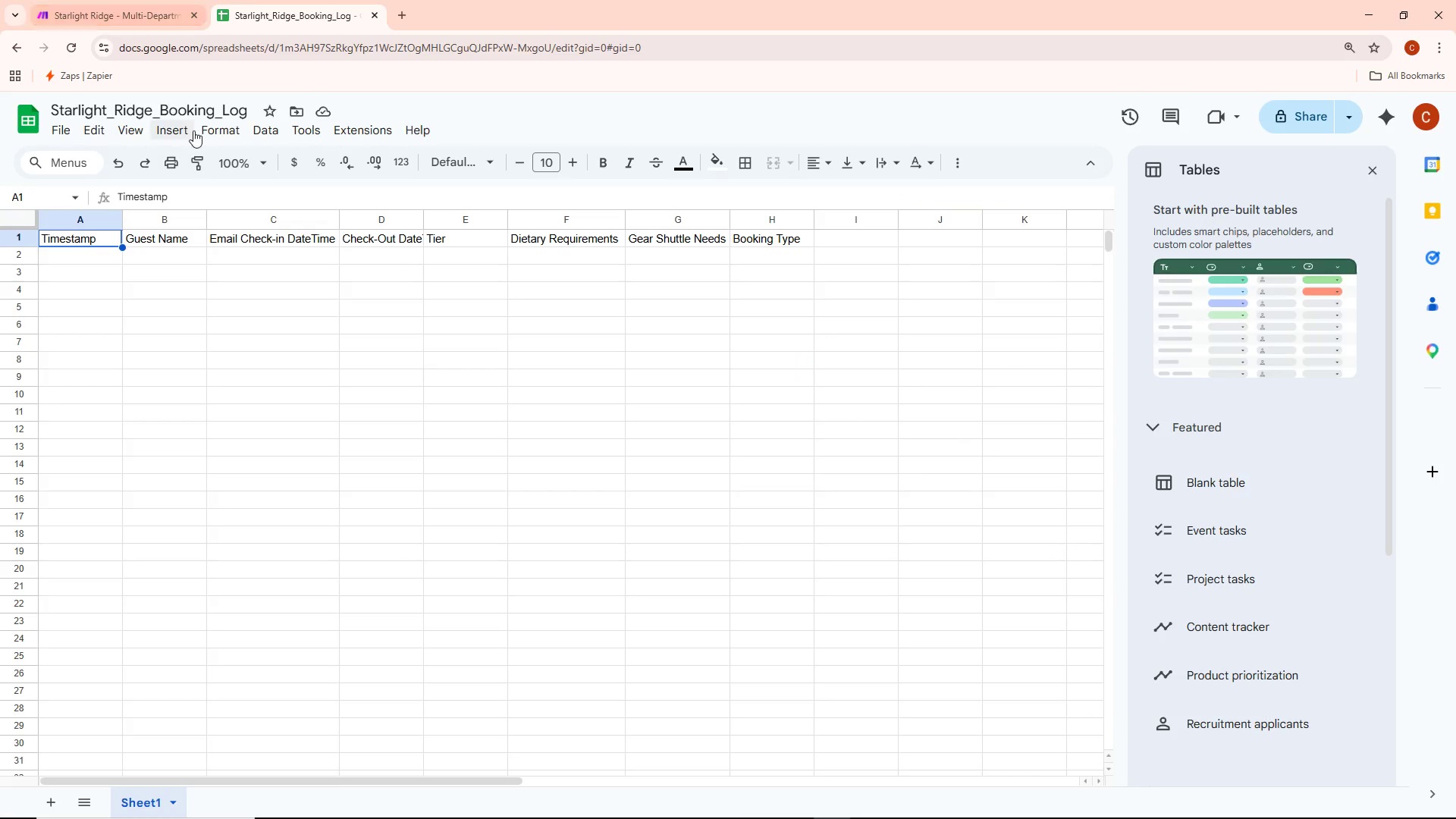 
left_click([132, 24])
 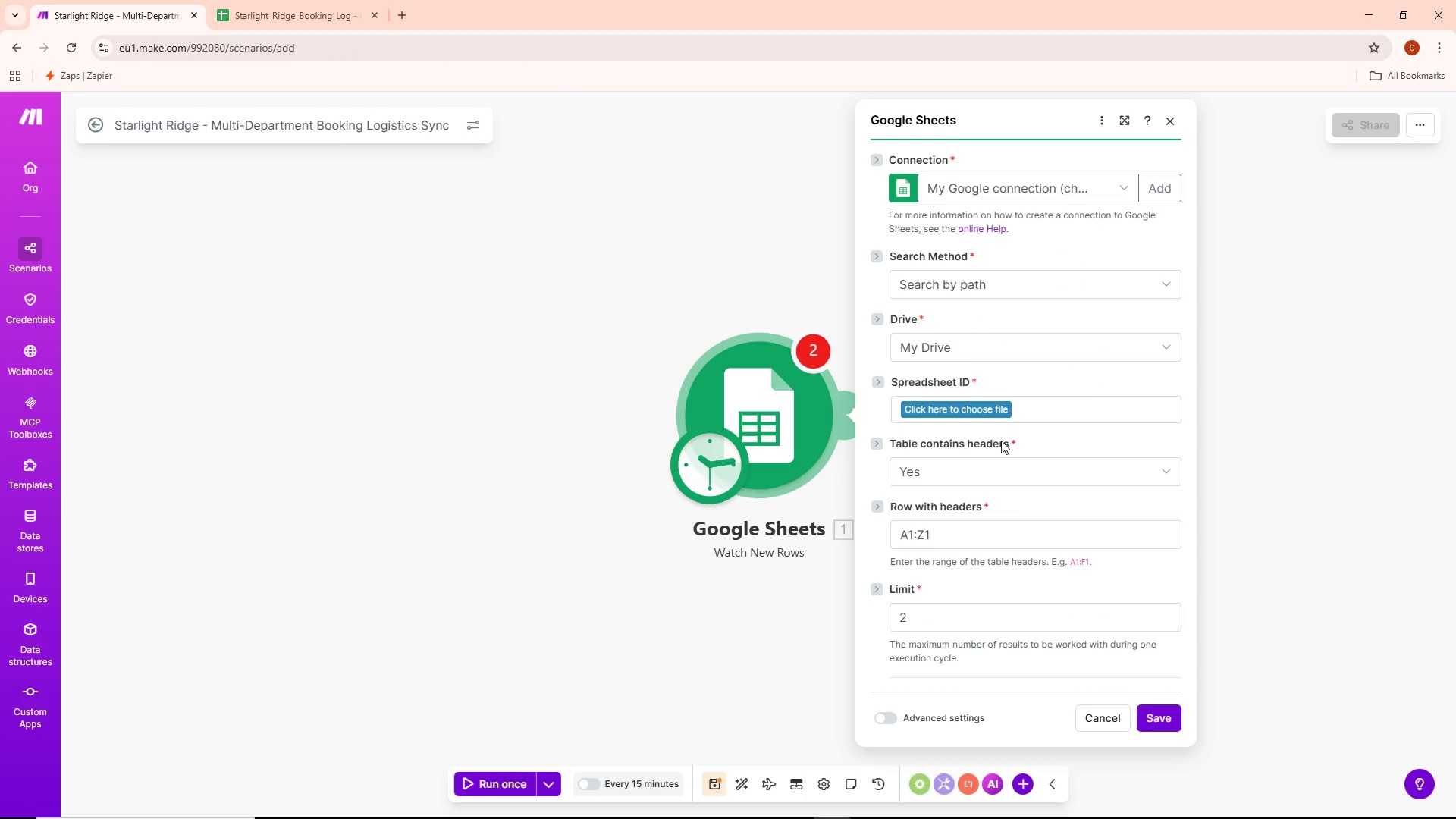 
left_click([999, 406])